 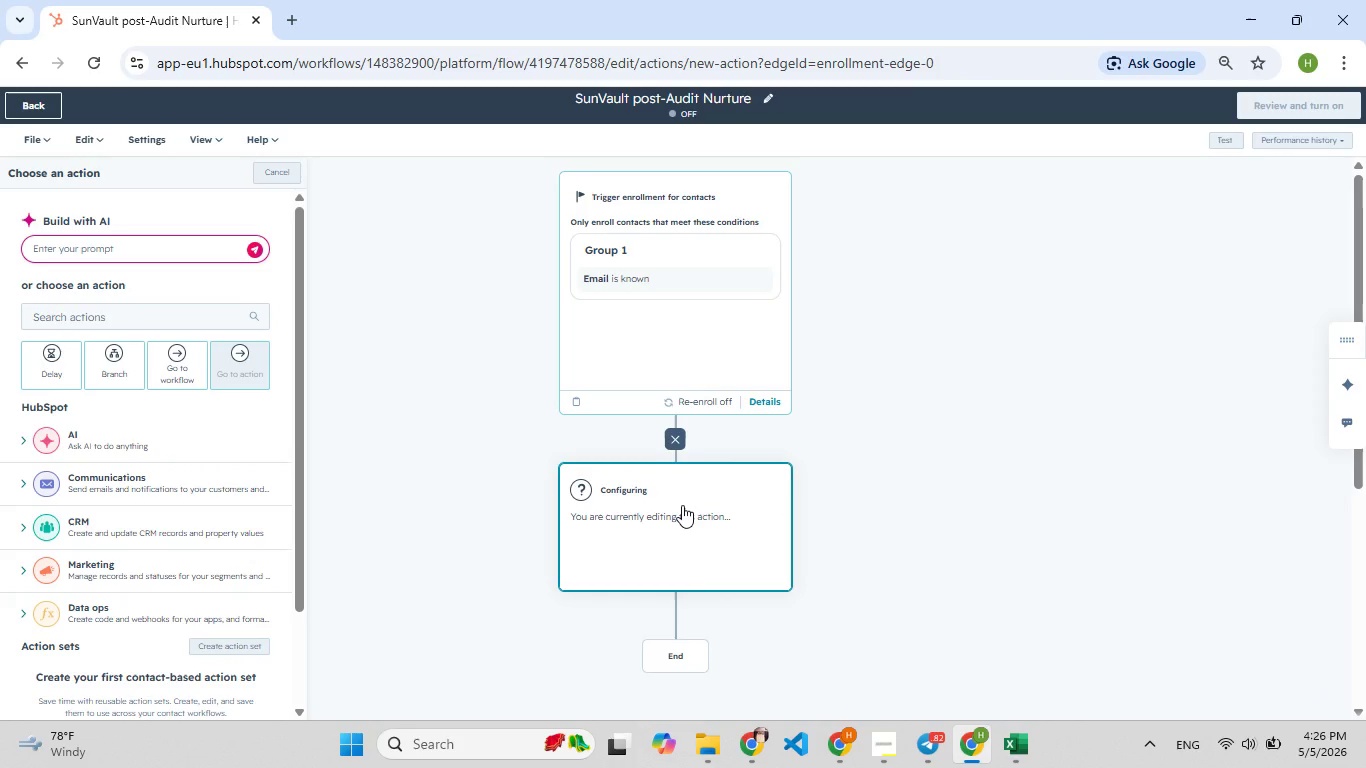 
left_click([654, 508])
 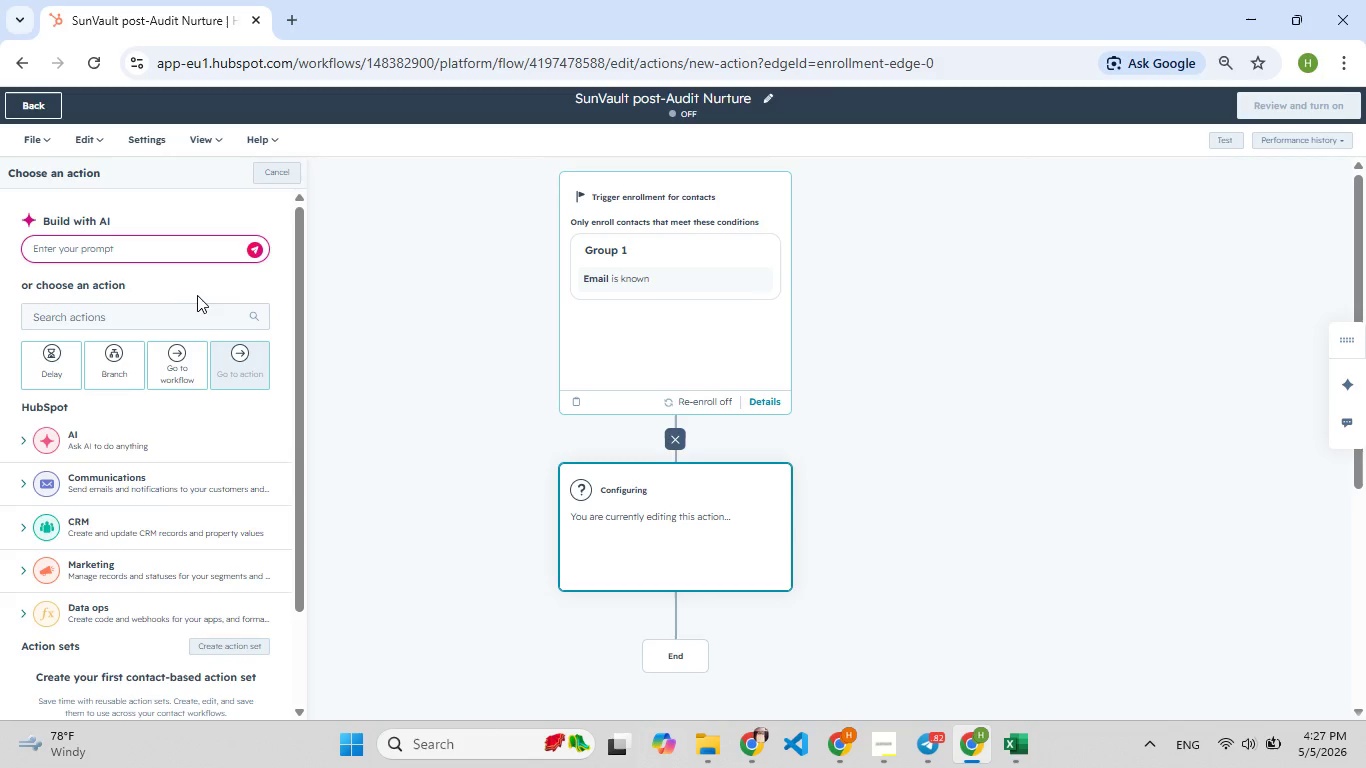 
left_click([182, 309])
 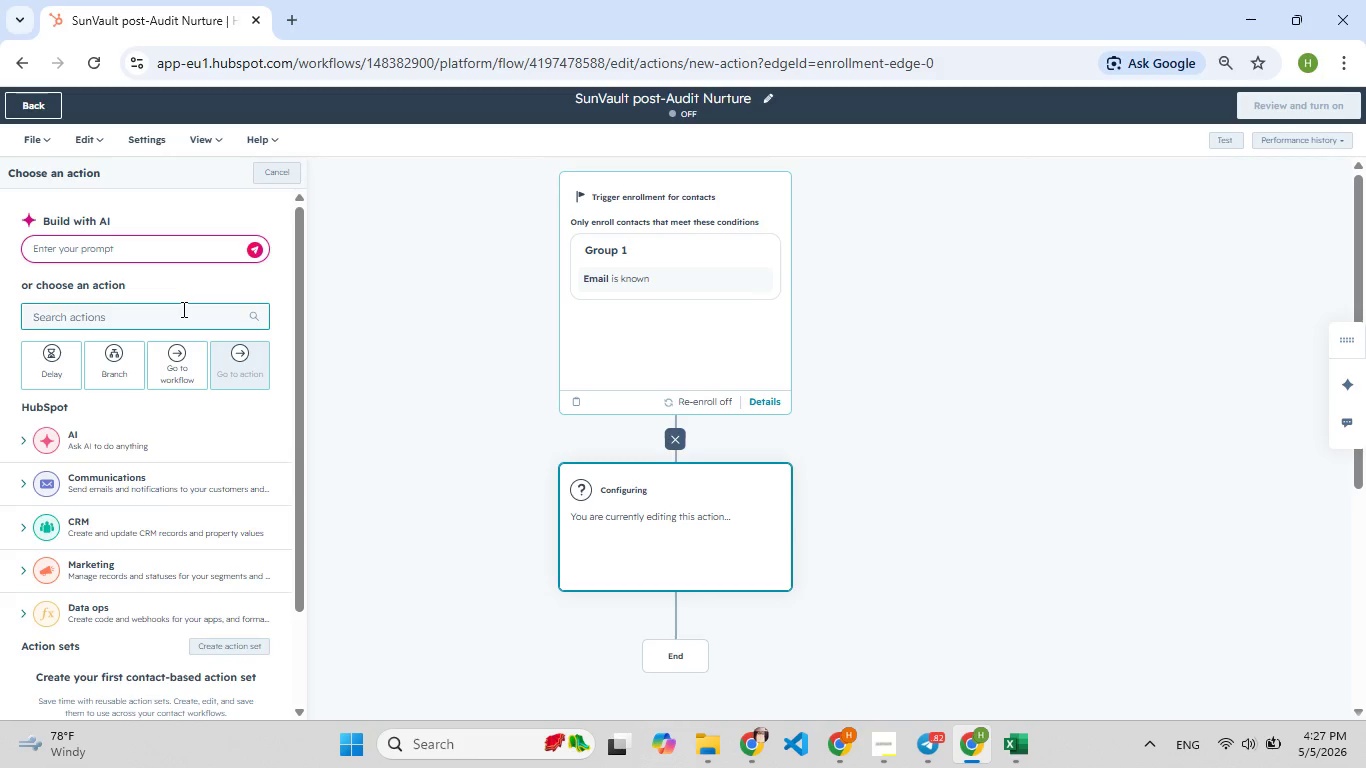 
type(send em)
 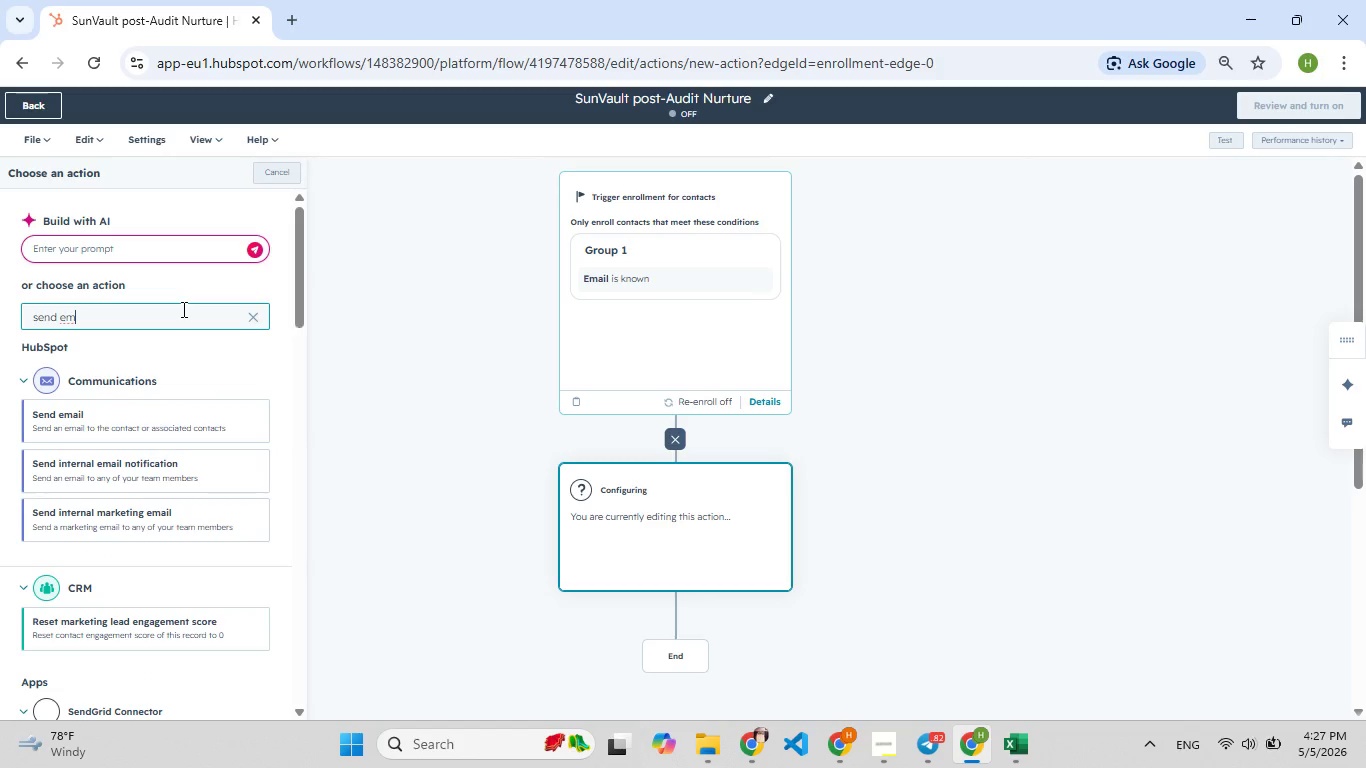 
wait(5.51)
 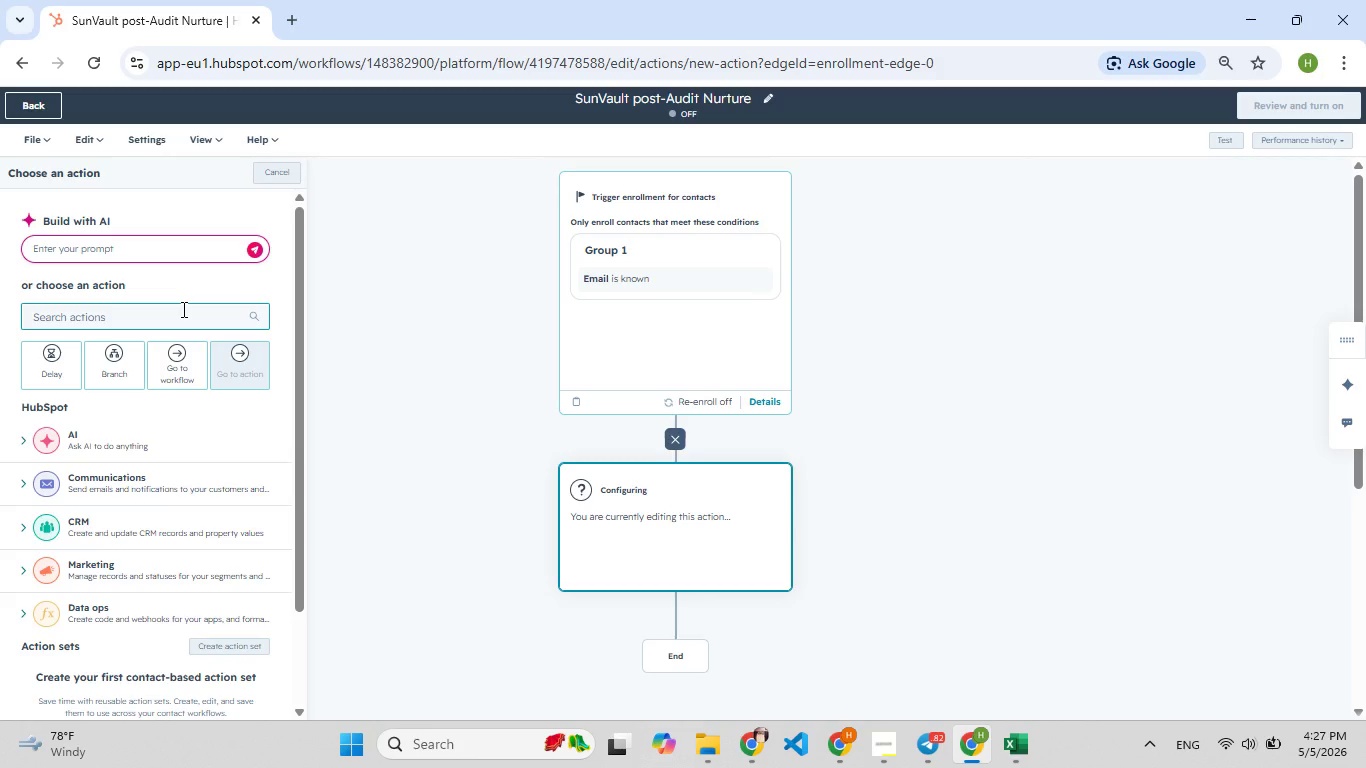 
left_click([141, 409])
 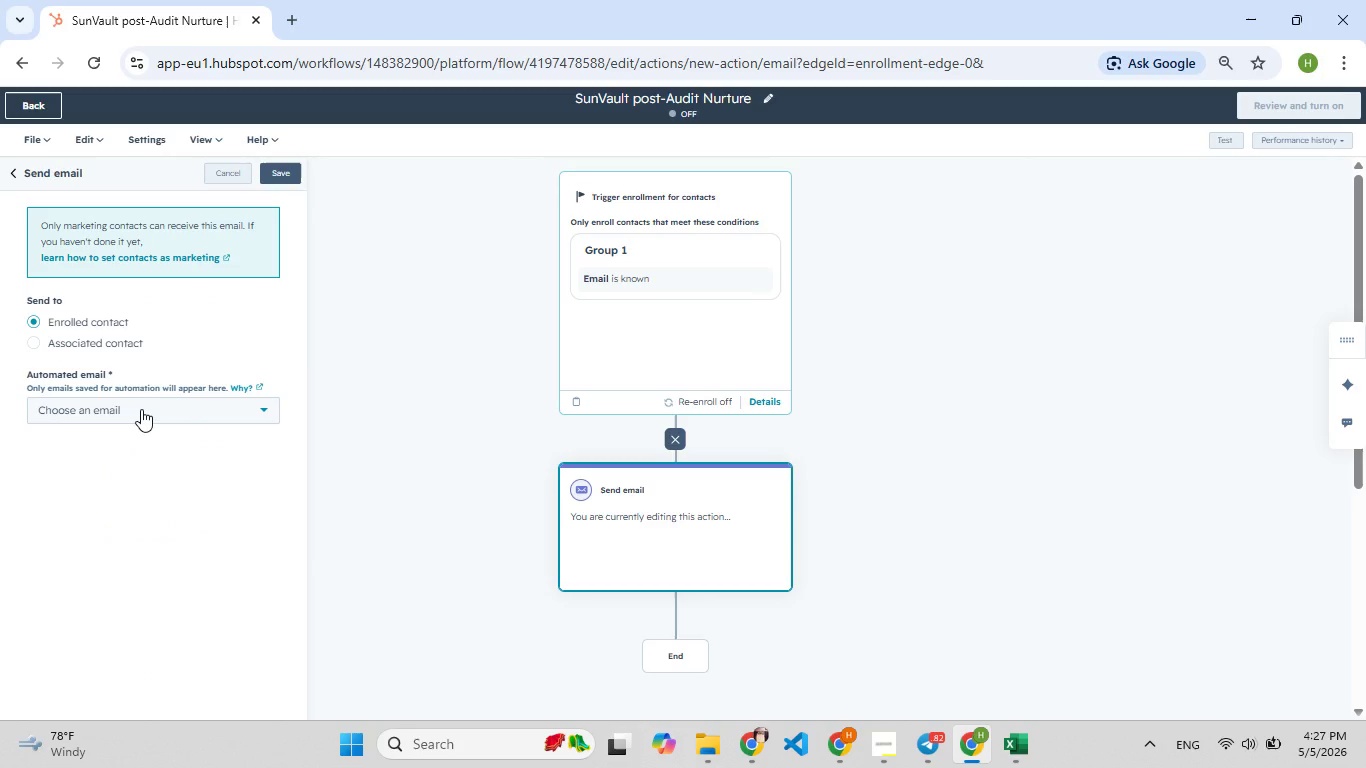 
left_click([141, 409])
 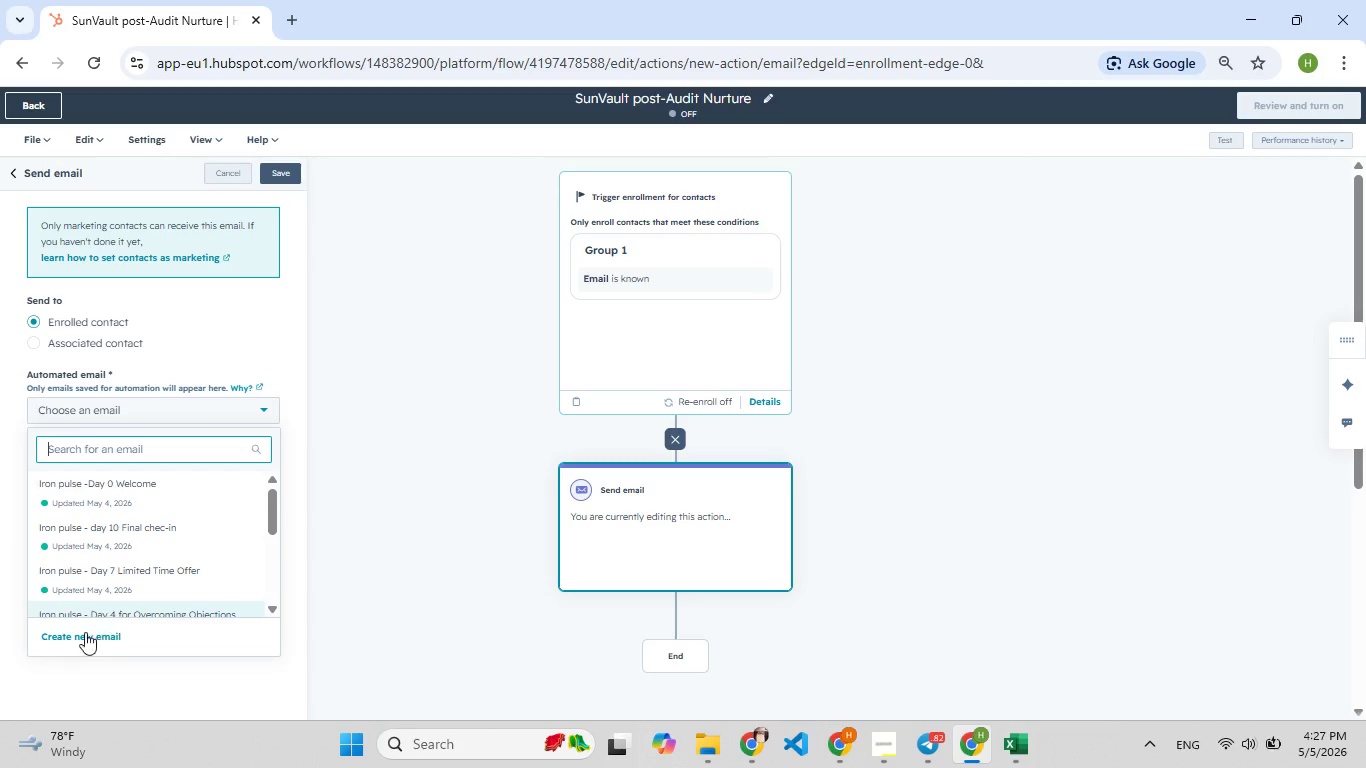 
left_click([79, 640])
 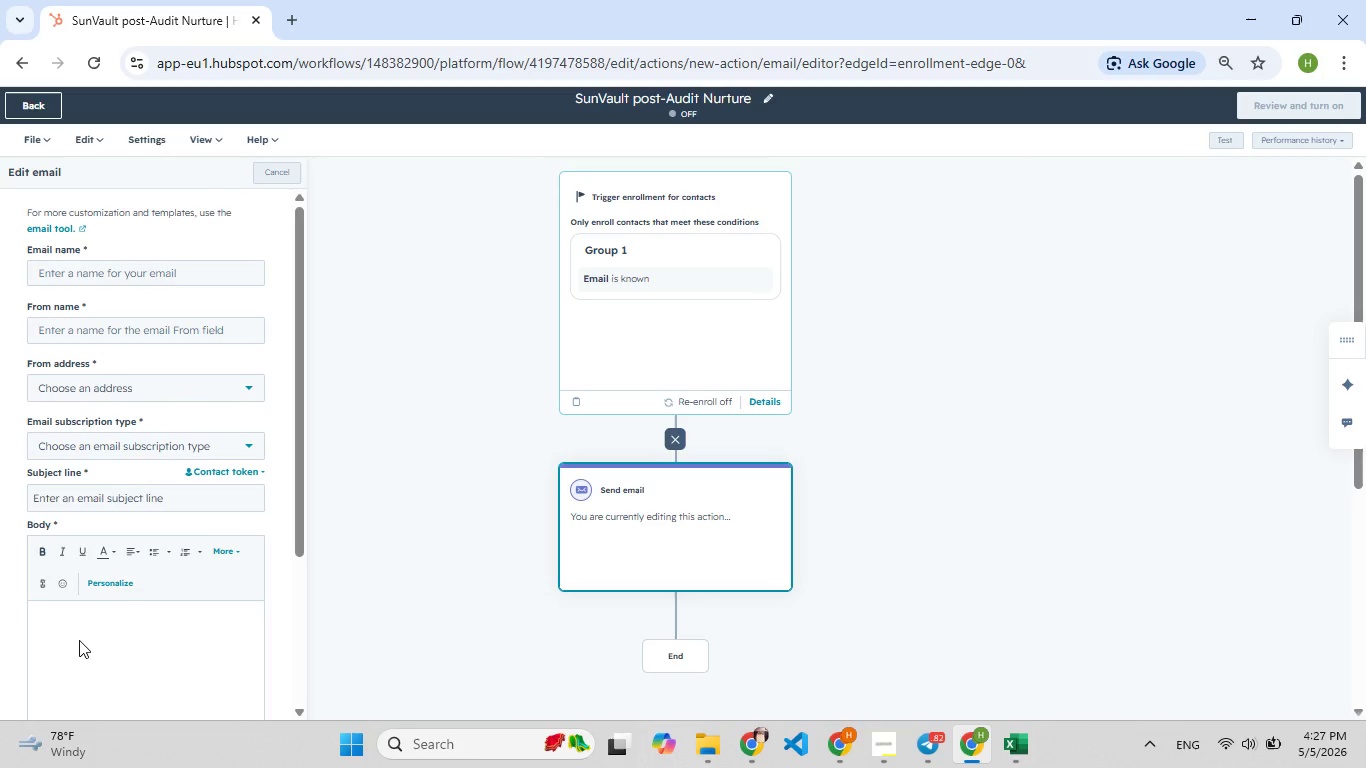 
wait(6.73)
 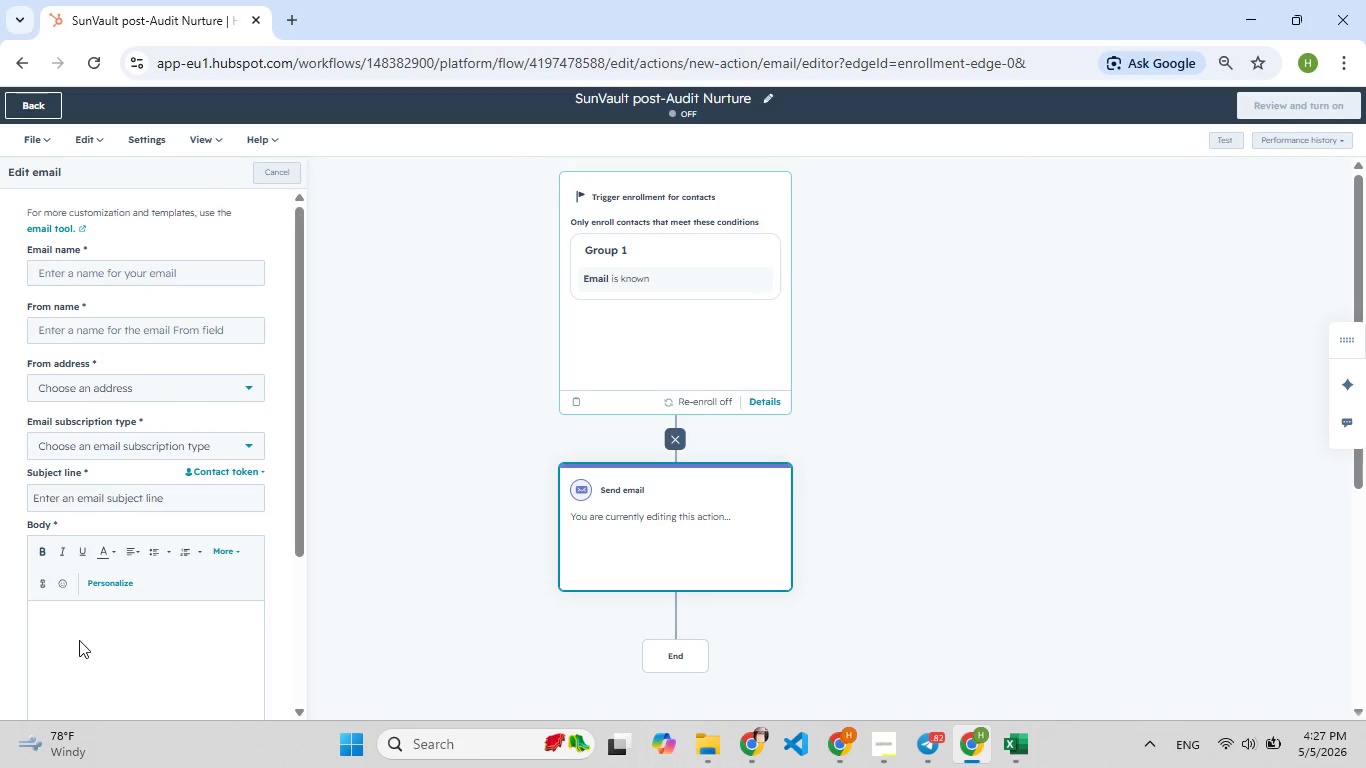 
left_click([53, 226])
 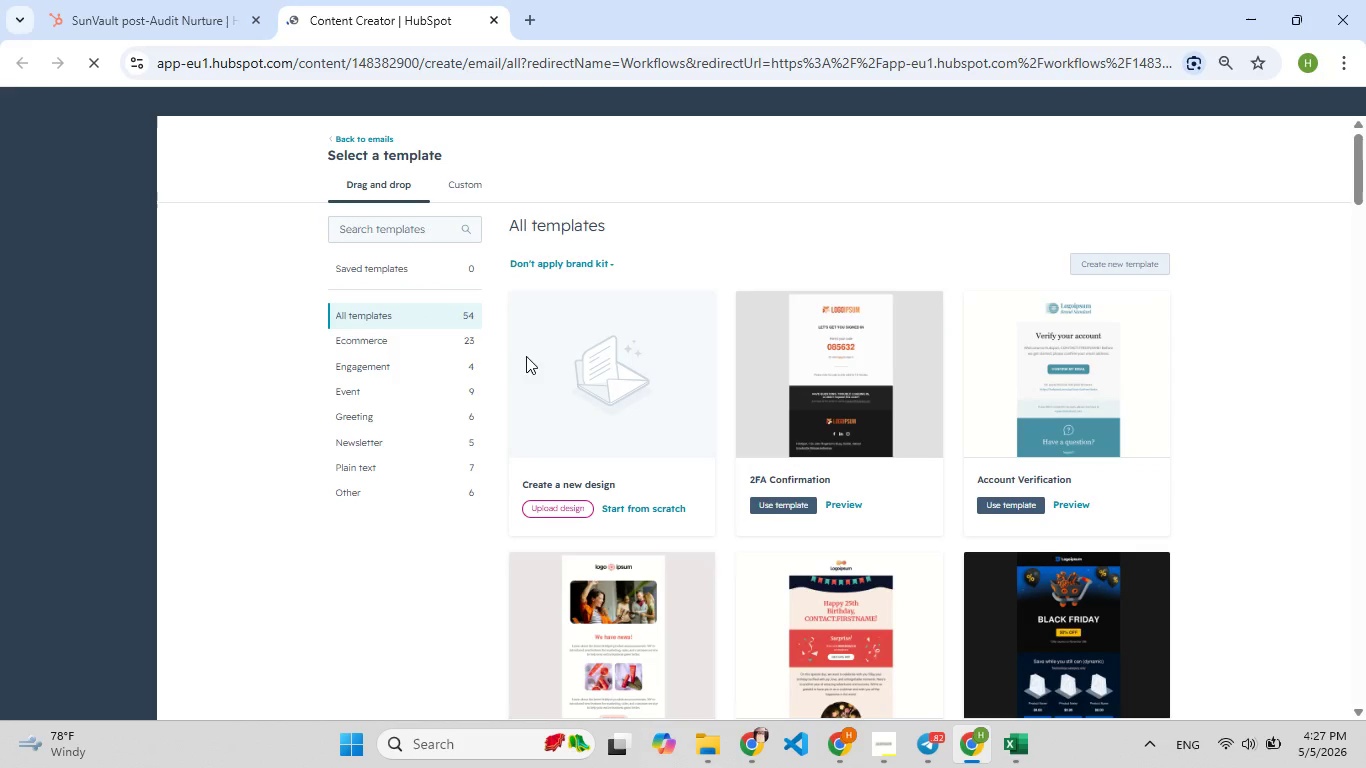 
wait(5.47)
 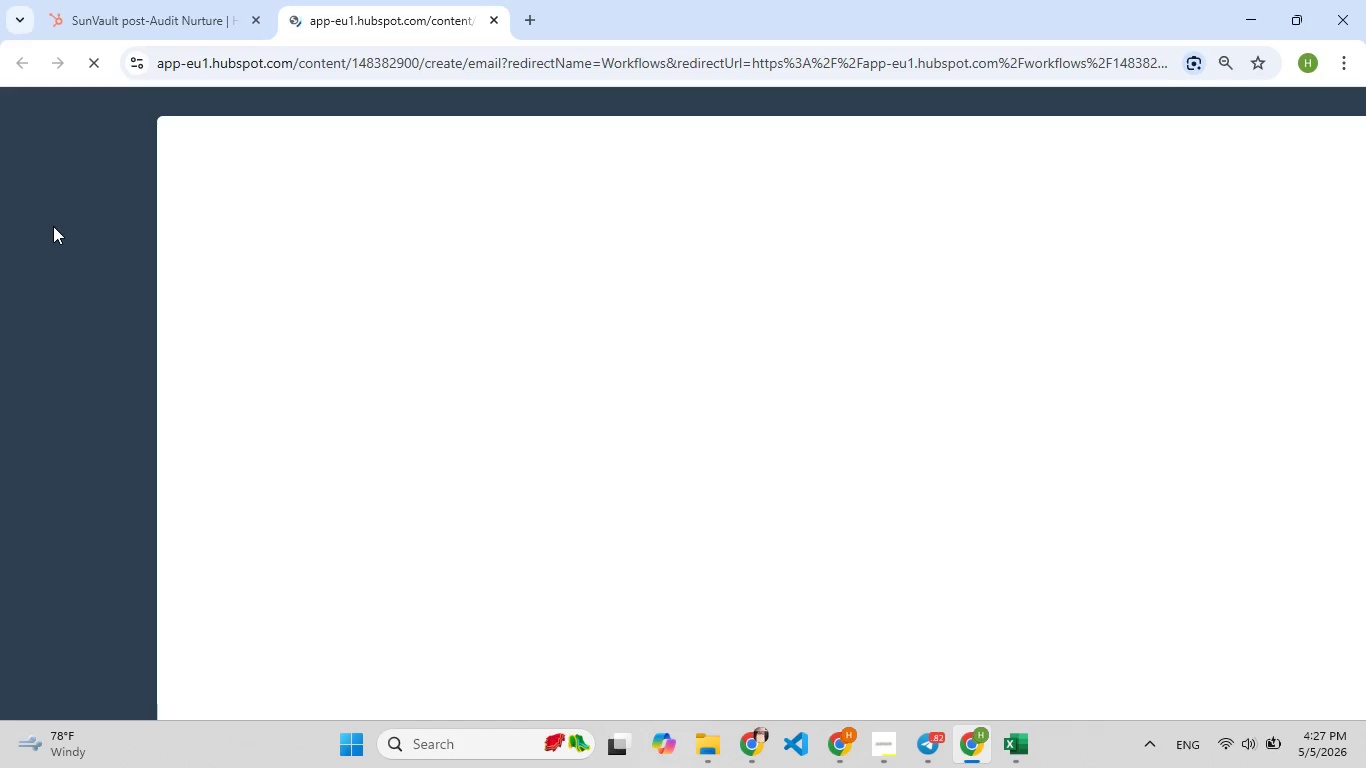 
left_click([656, 505])
 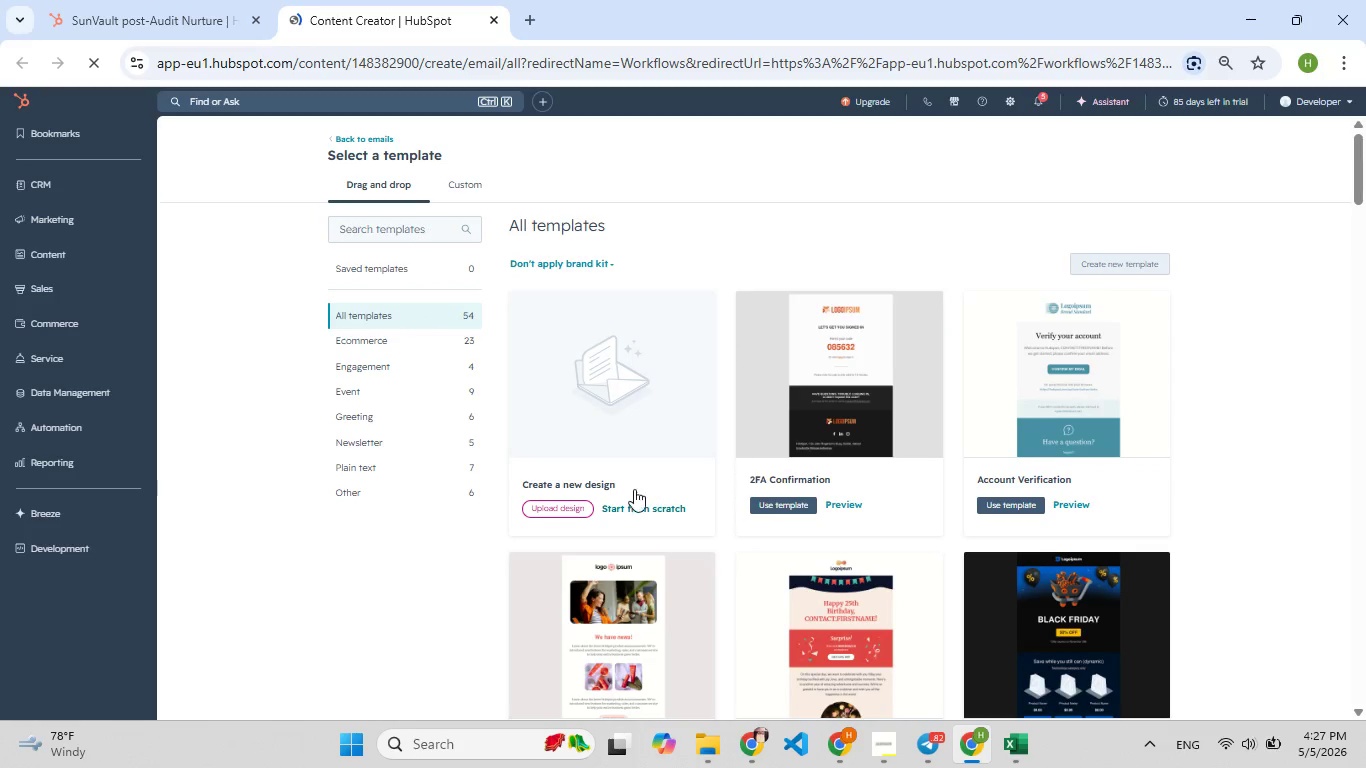 
left_click([670, 506])
 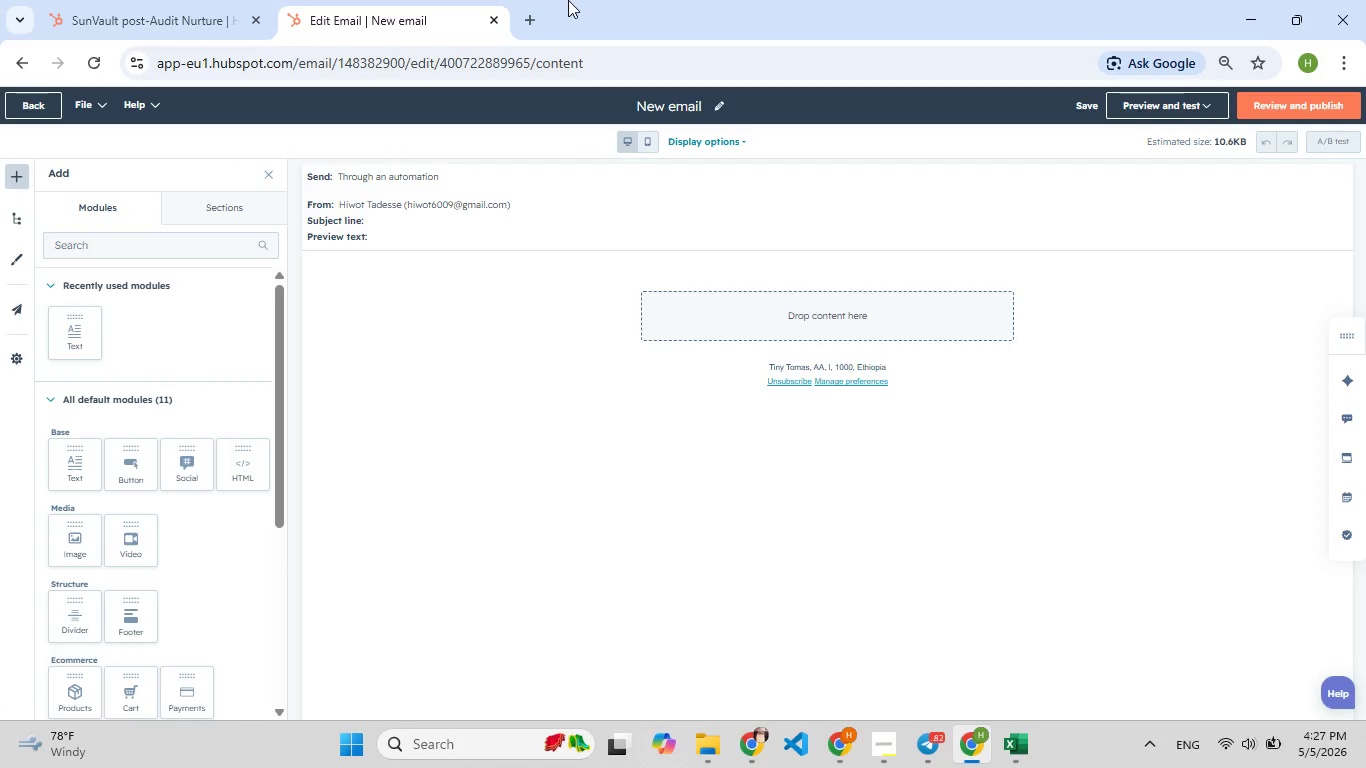 
wait(18.34)
 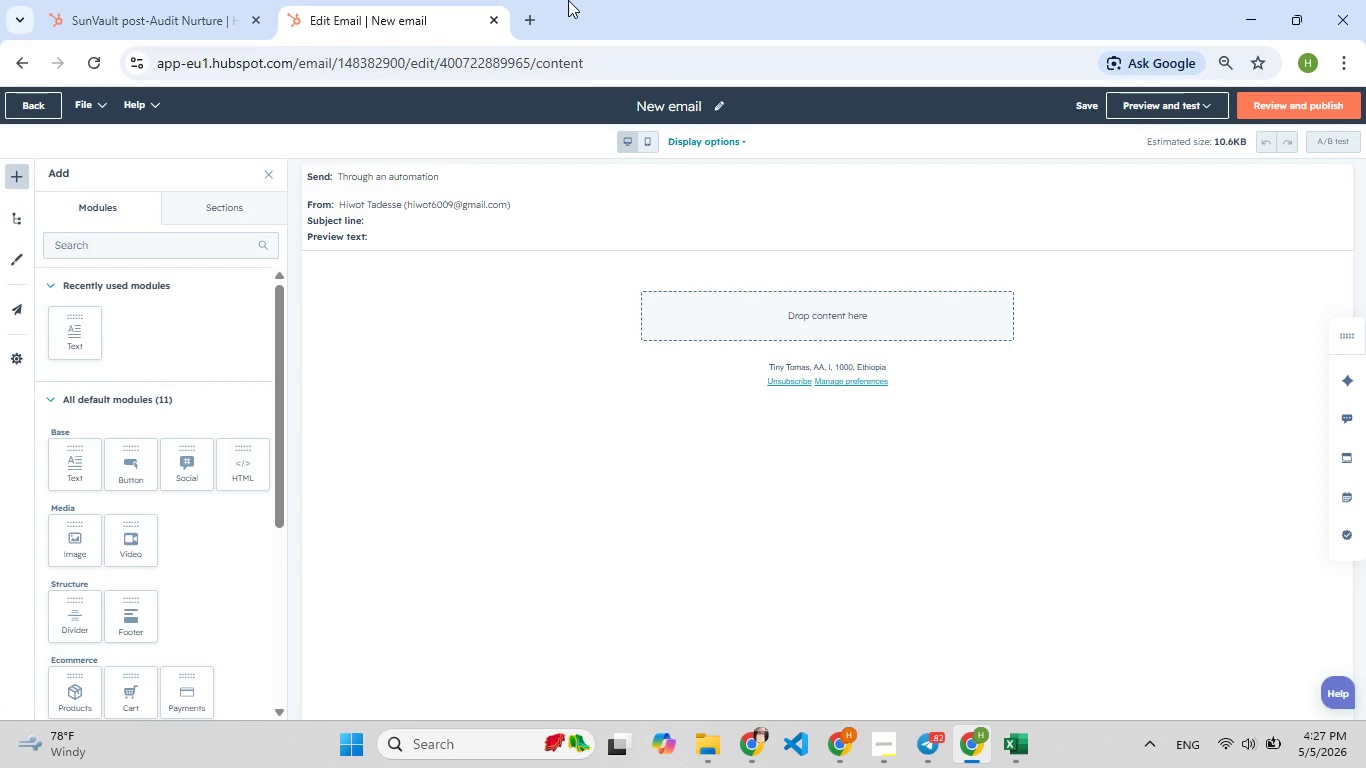 
left_click([491, 219])
 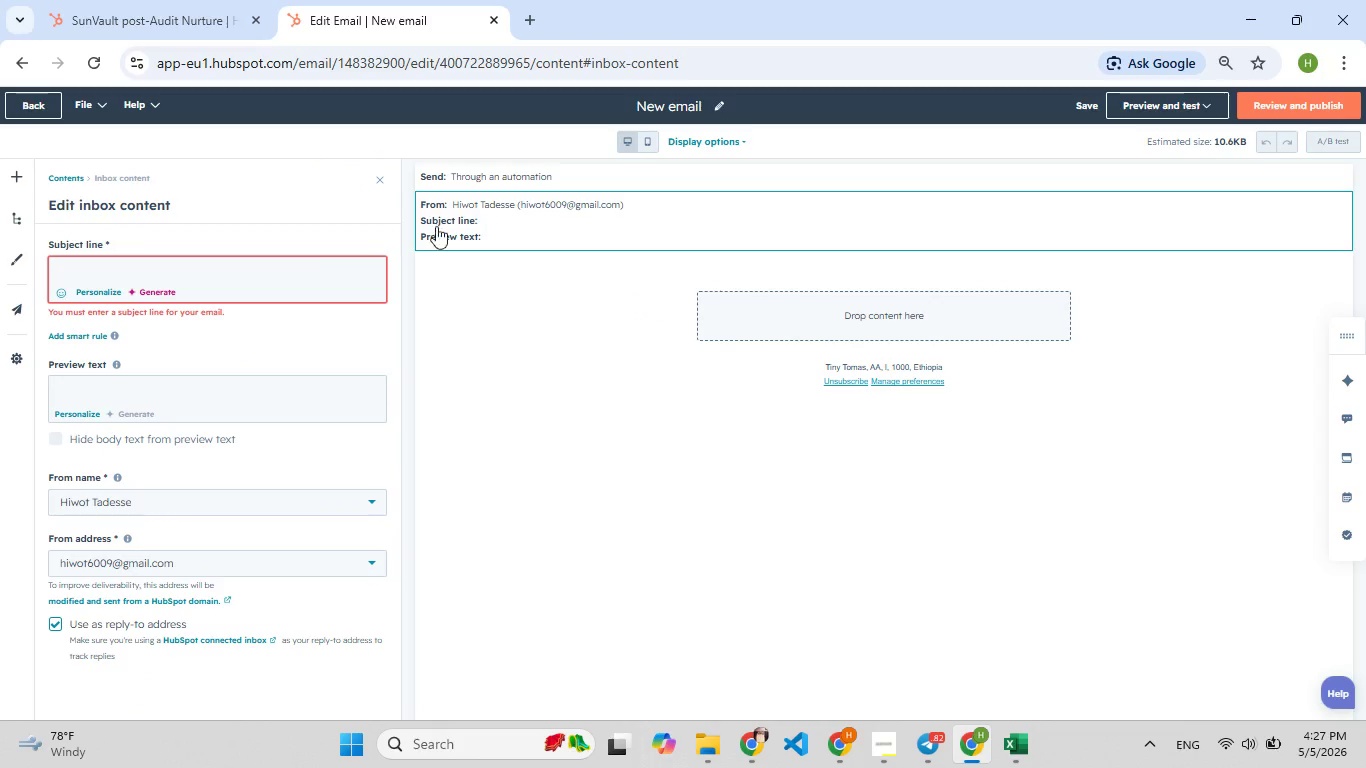 
left_click([241, 263])
 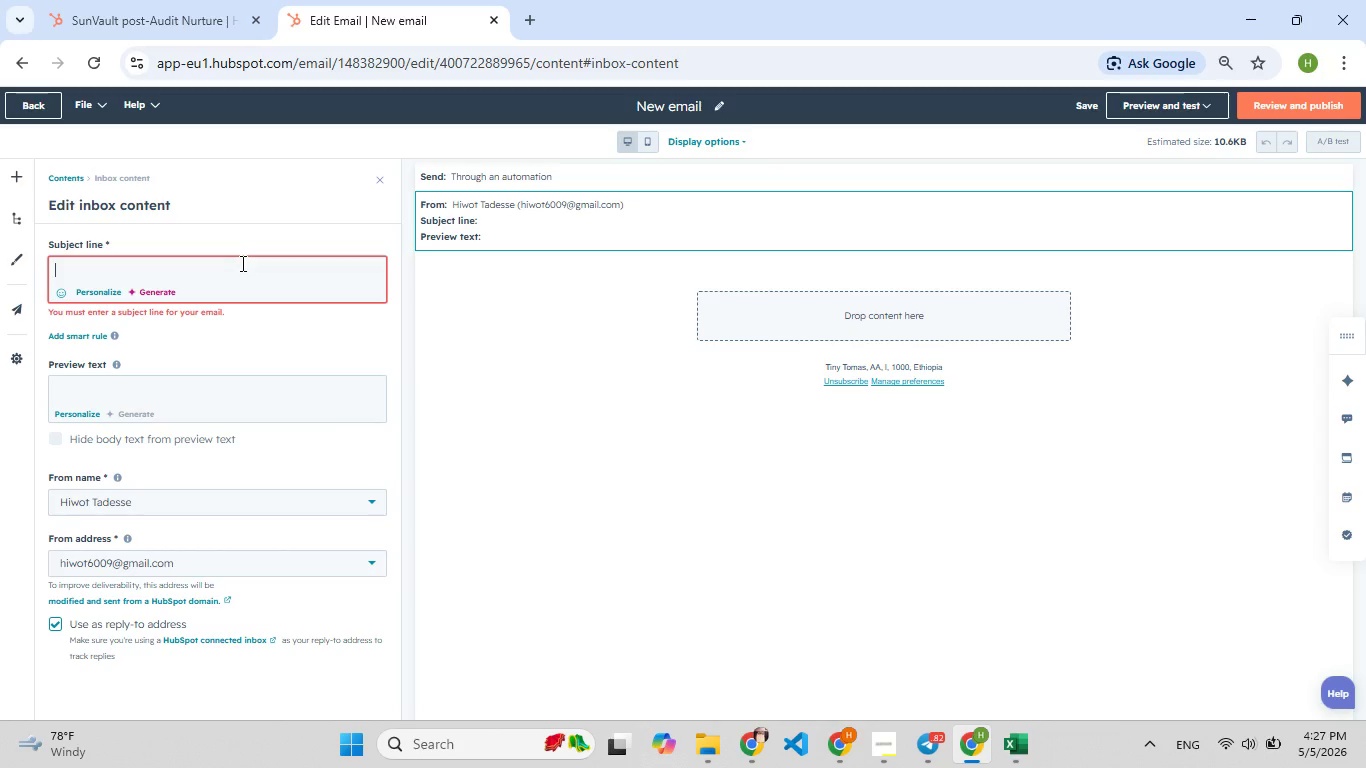 
wait(5.84)
 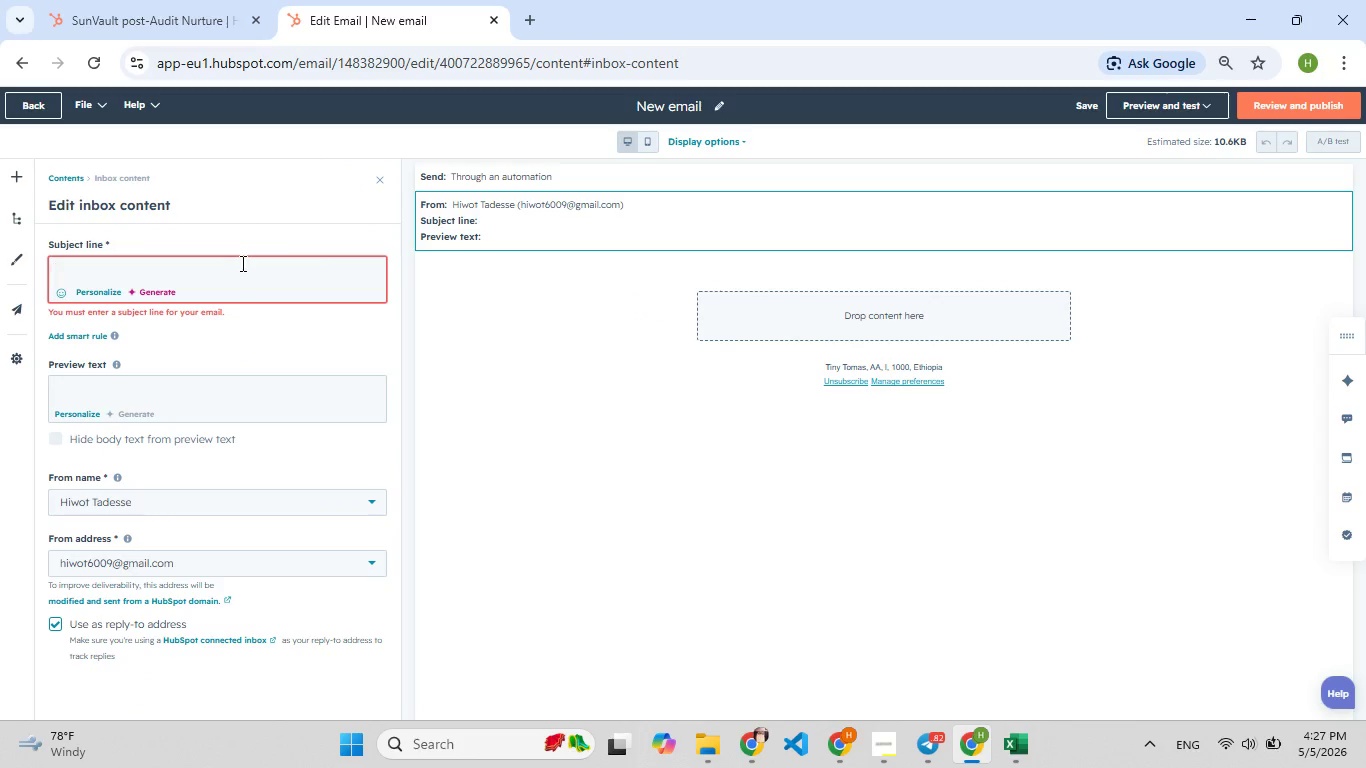 
left_click([718, 97])
 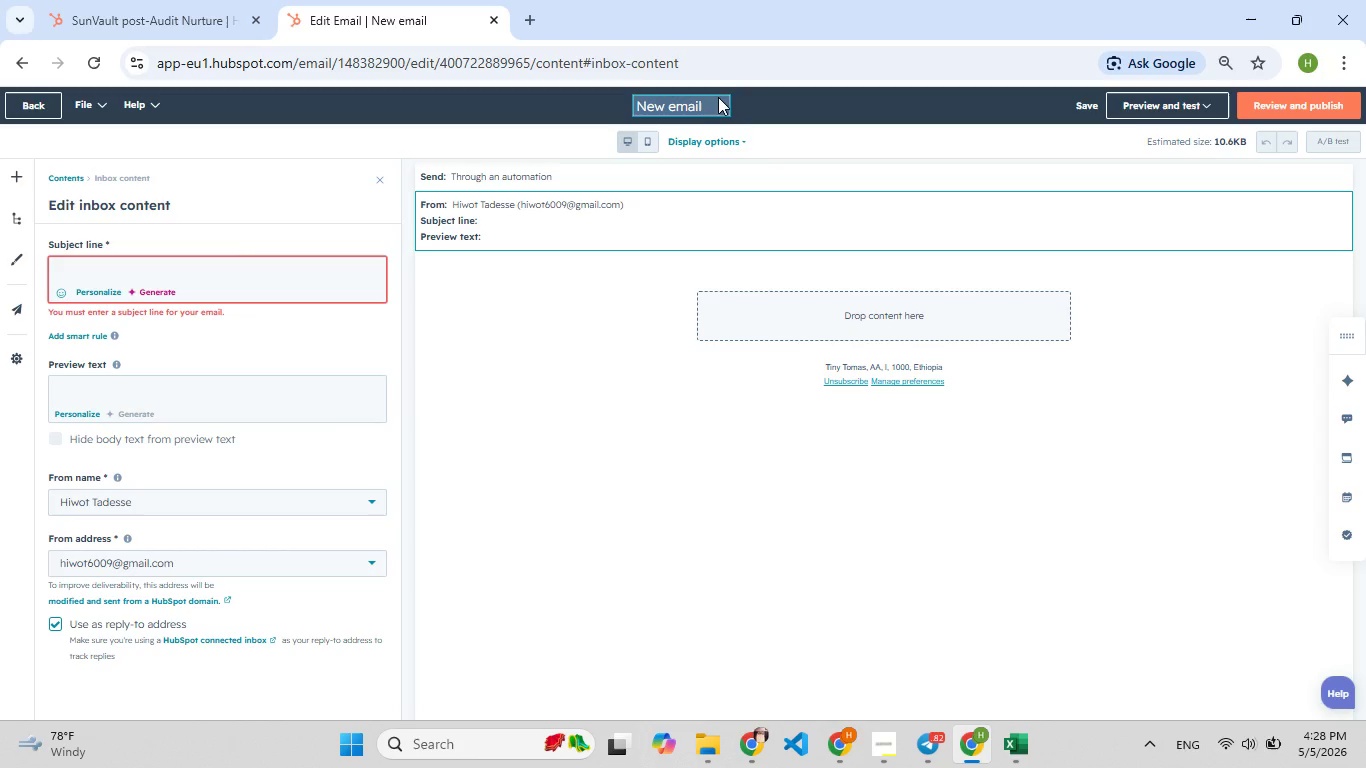 
hold_key(key=Backspace, duration=1.5)
 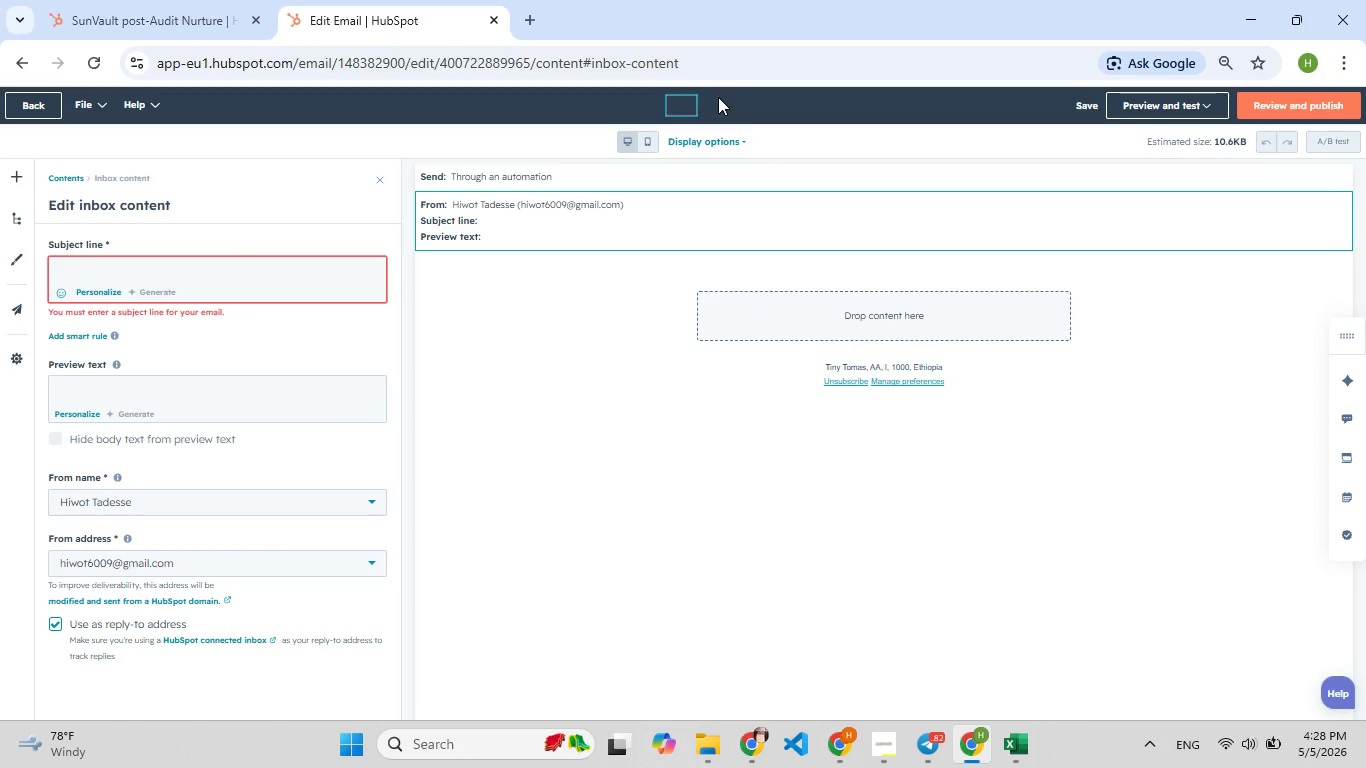 
hold_key(key=F9, duration=1.5)
 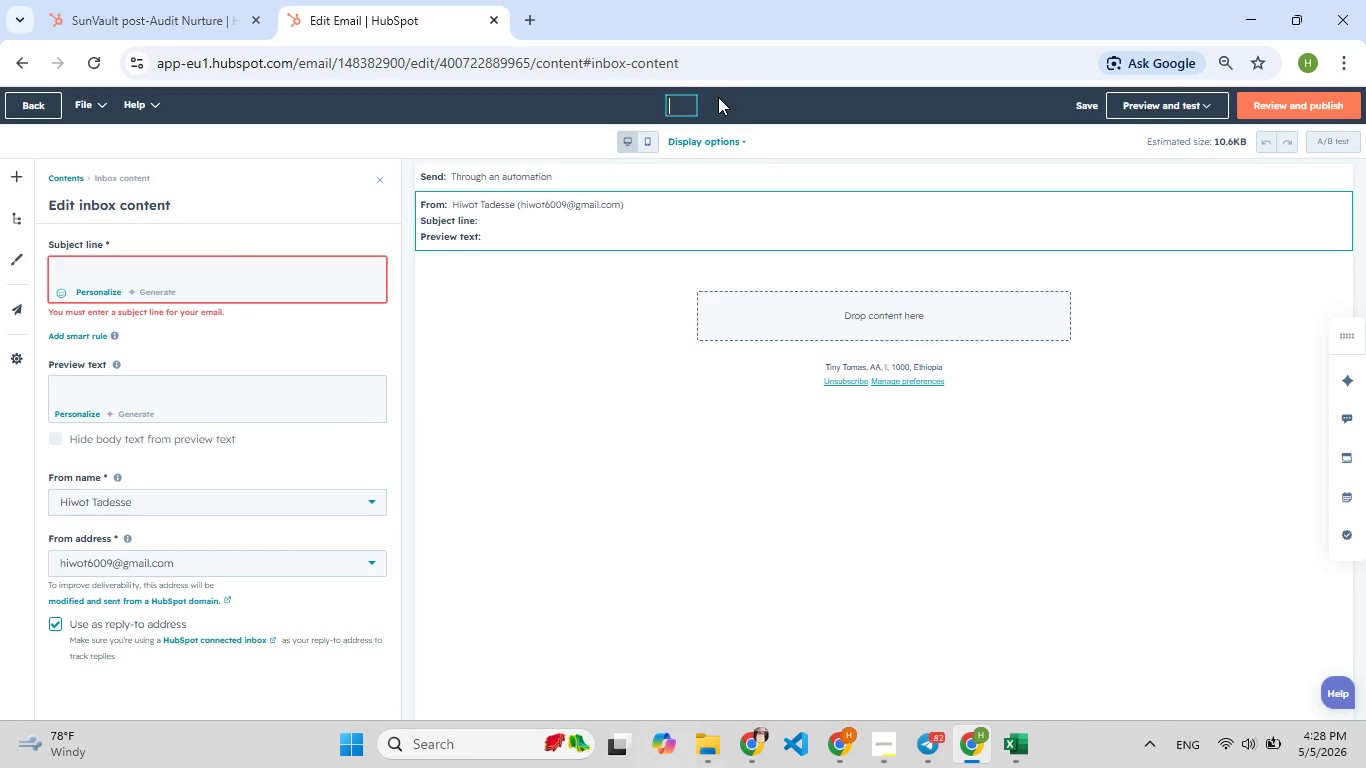 
type(SunVault Nurture - Email 1)
 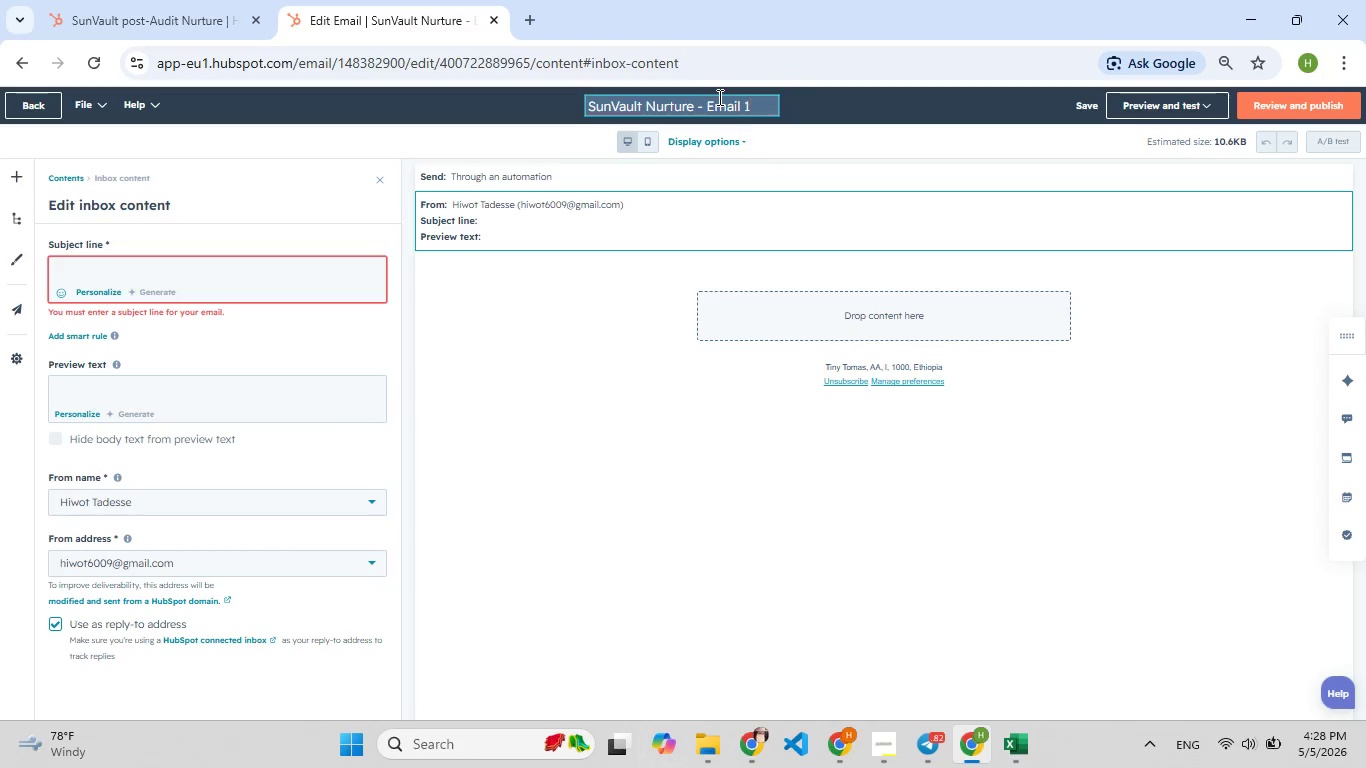 
left_click([596, 312])
 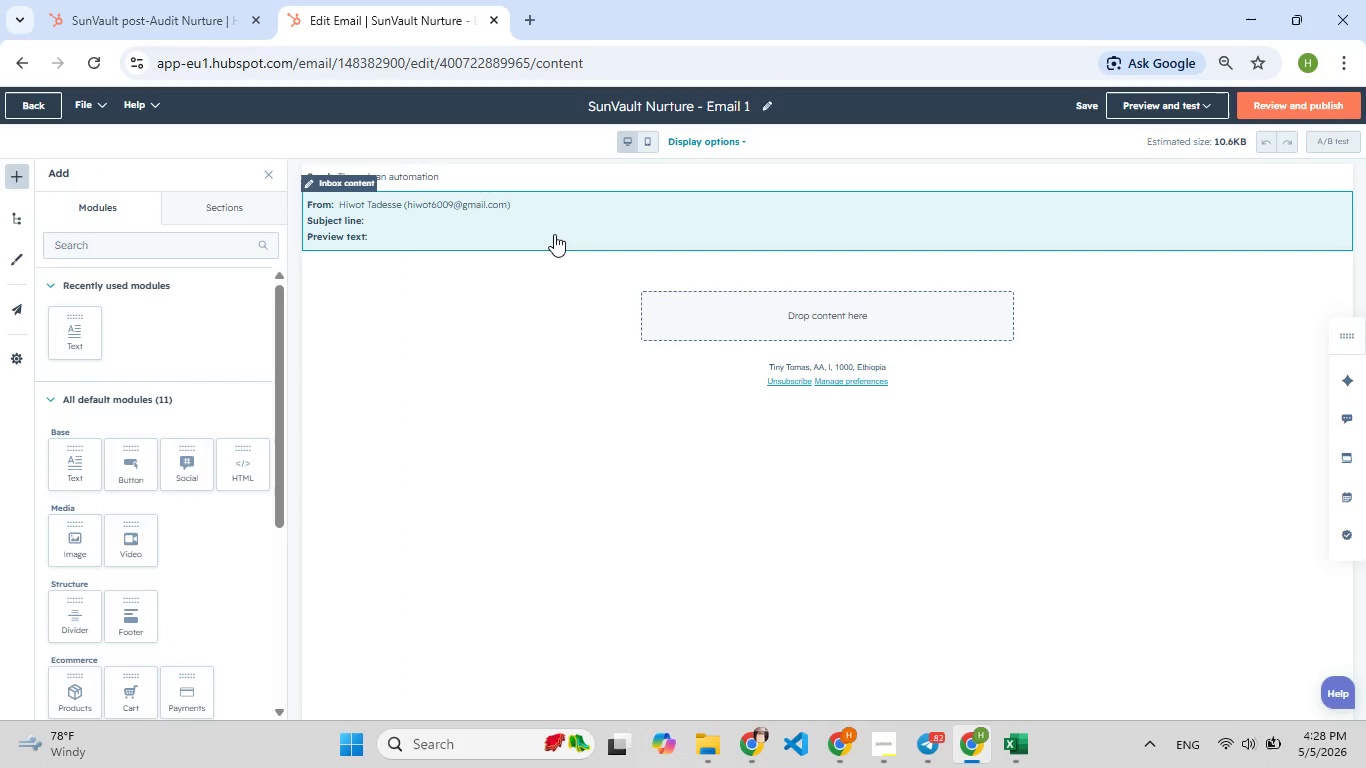 
left_click([554, 234])
 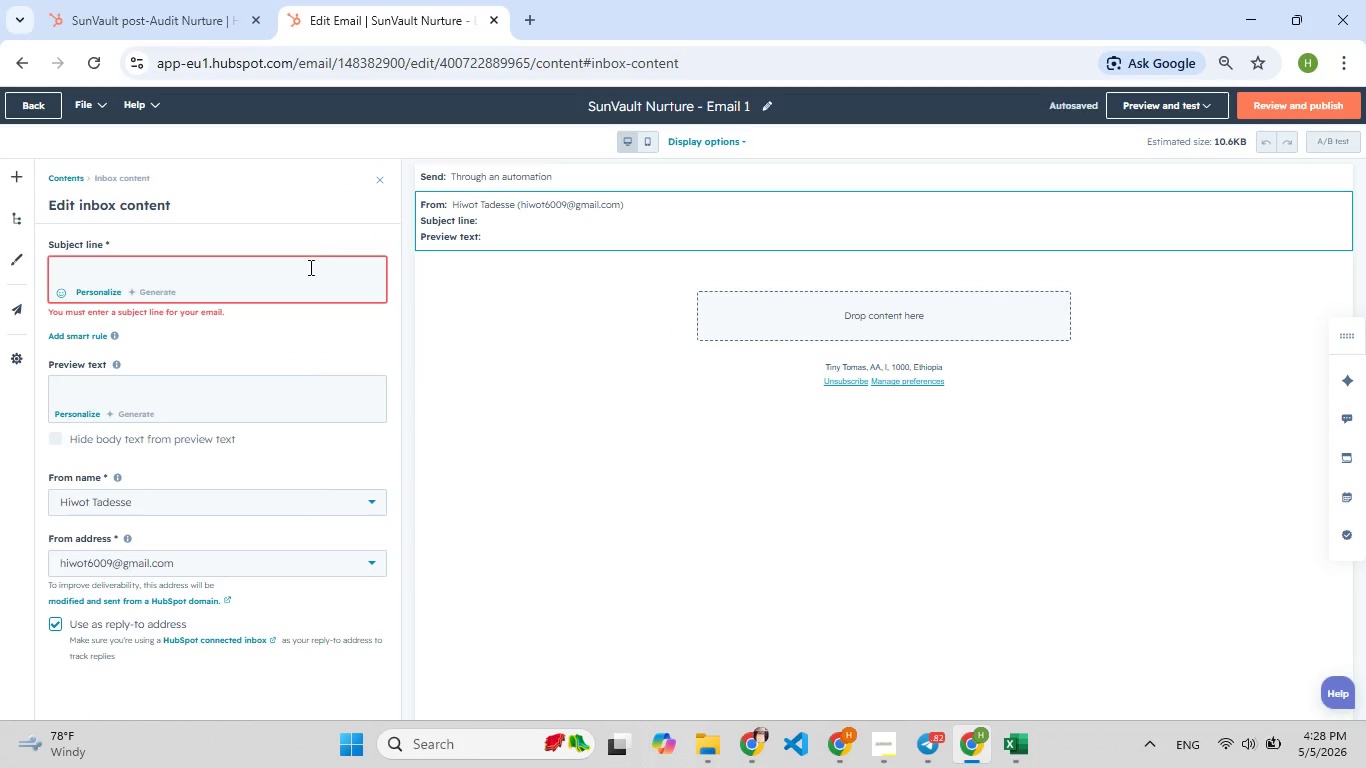 
left_click([308, 267])
 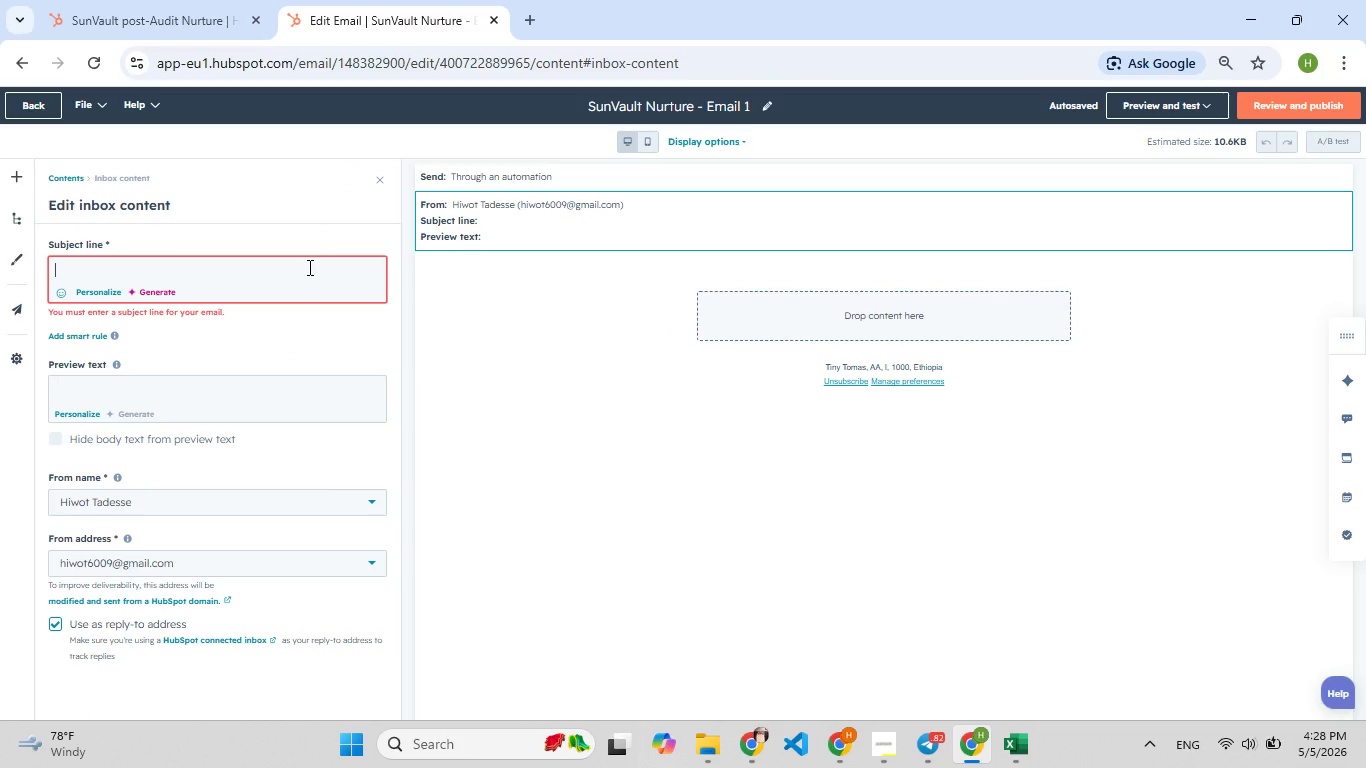 
type(Th[F7]ank [F9])
key(Backspace)
type(s for your battery audit at )
 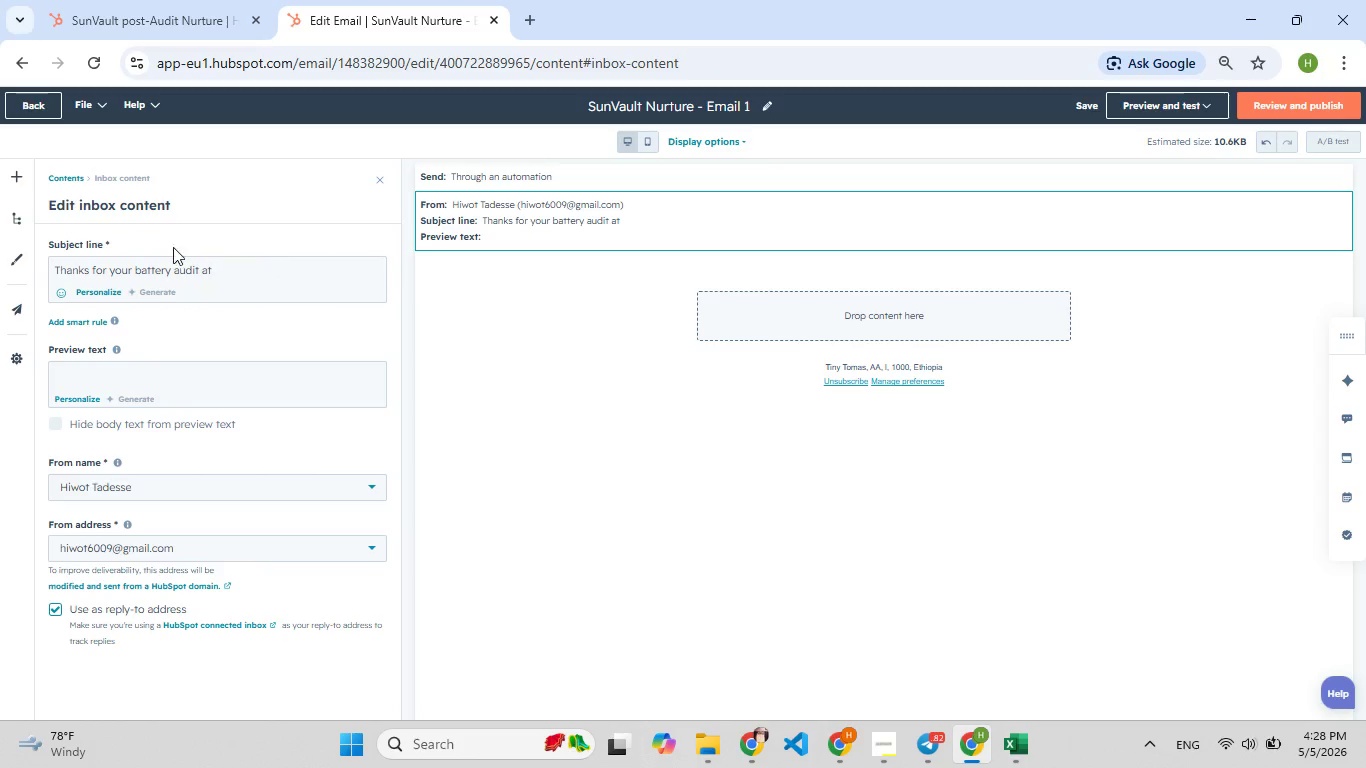 
left_click([101, 292])
 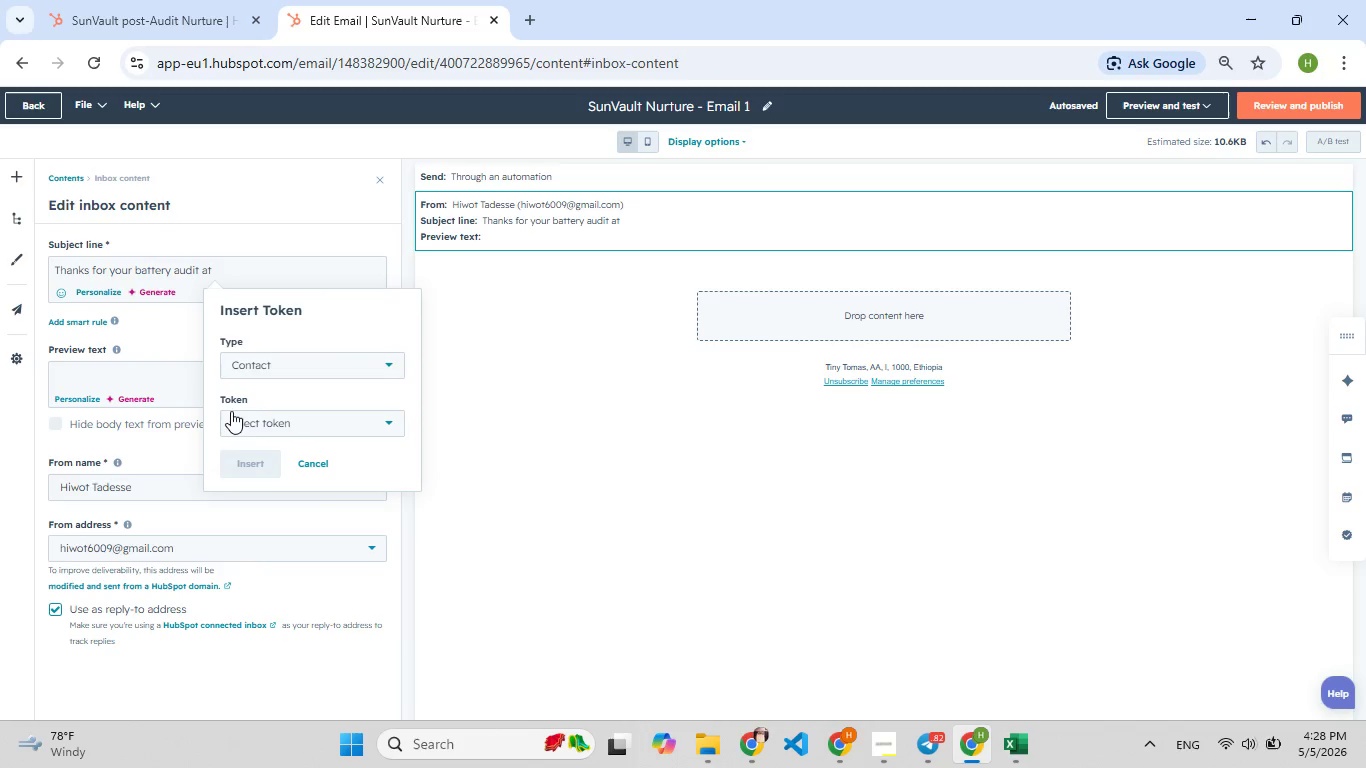 
left_click([240, 418])
 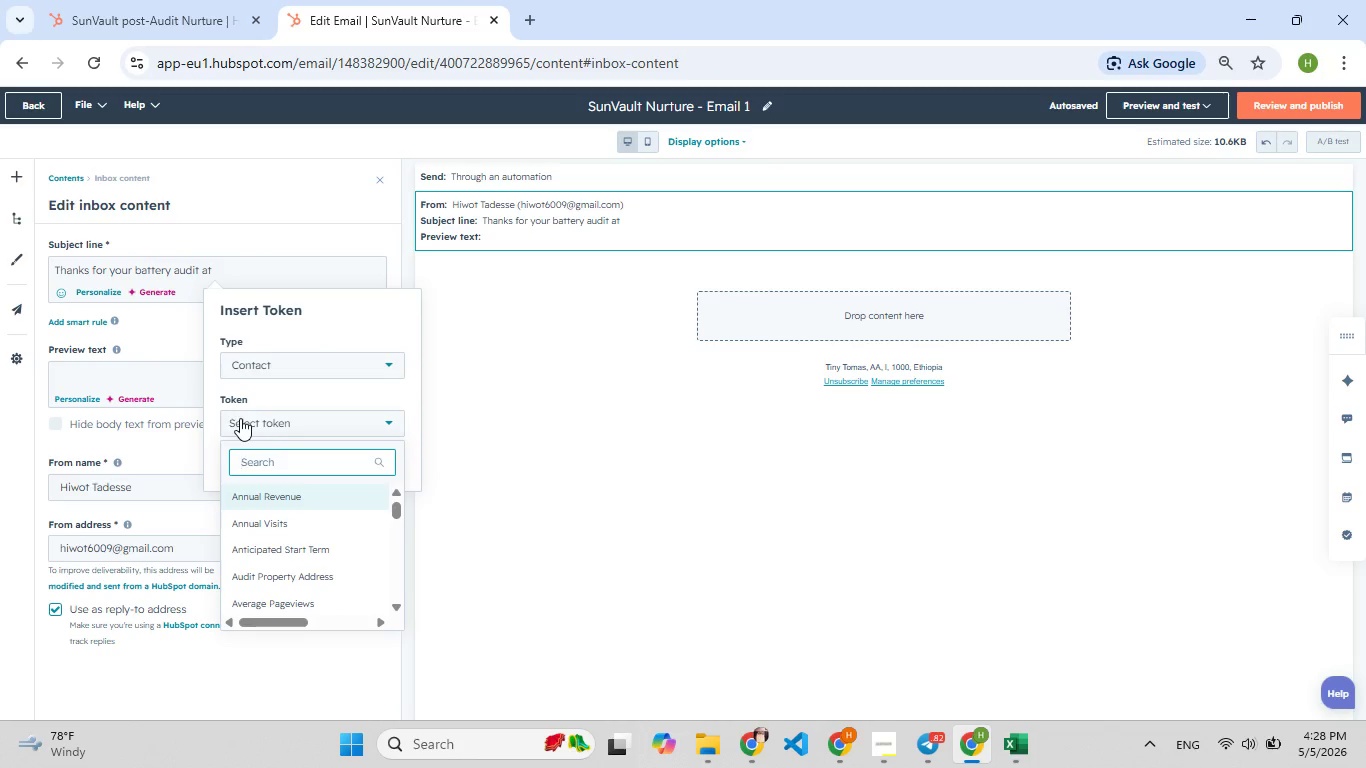 
type(aud)
 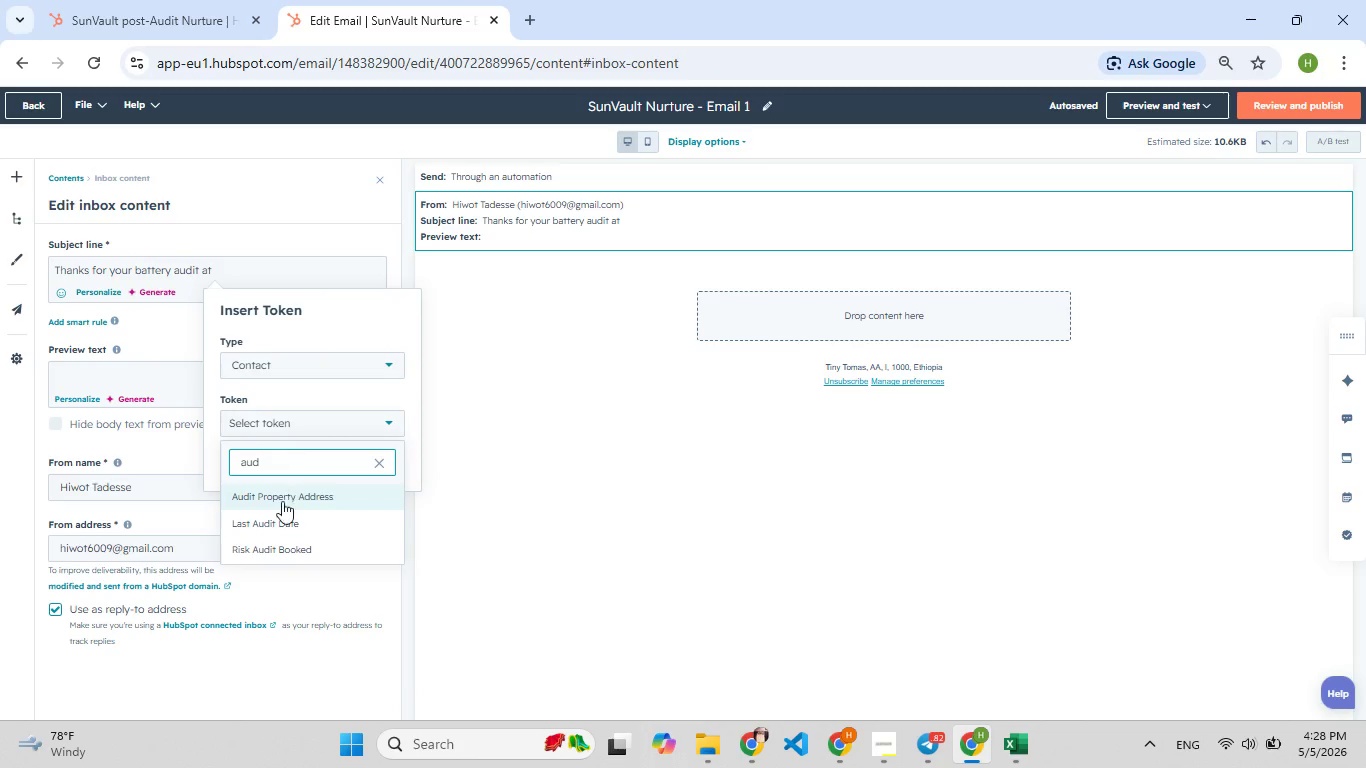 
mouse_move([304, 525])
 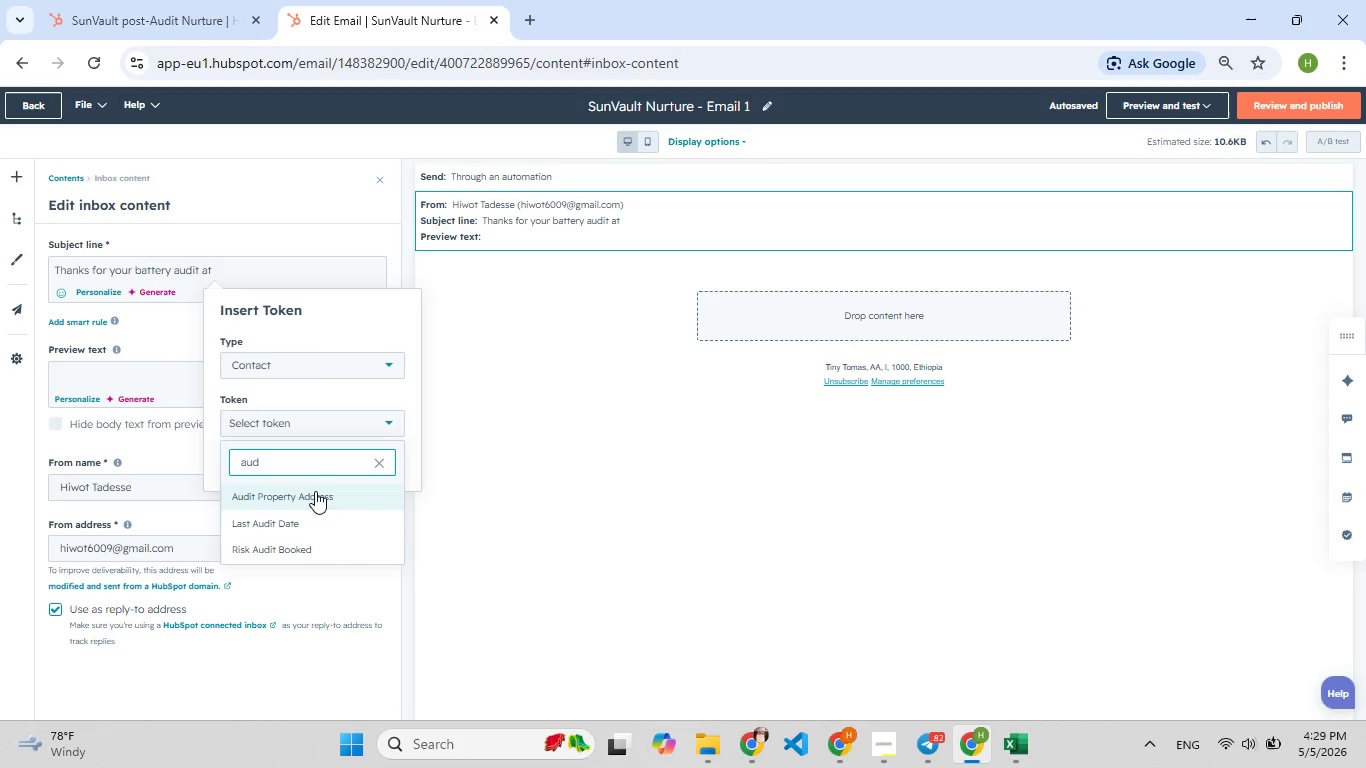 
left_click([315, 491])
 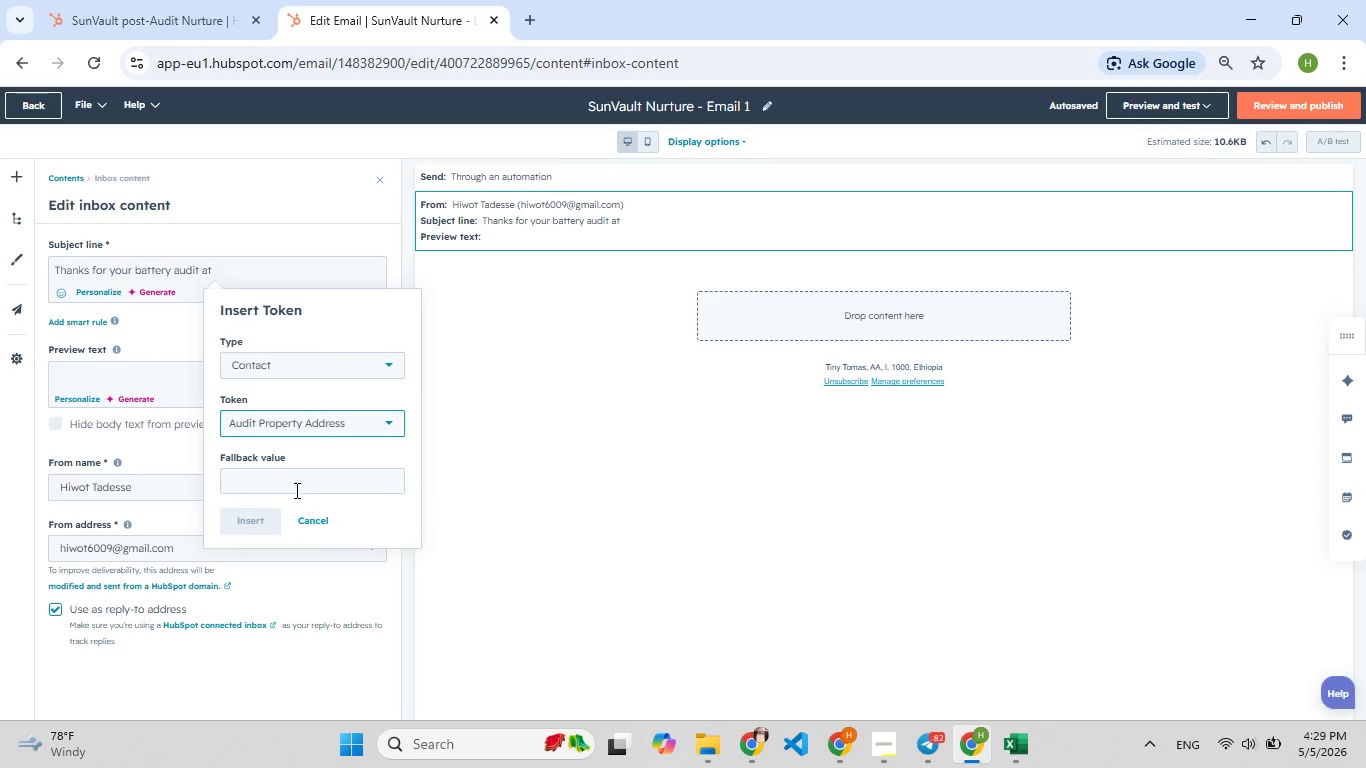 
left_click([292, 481])
 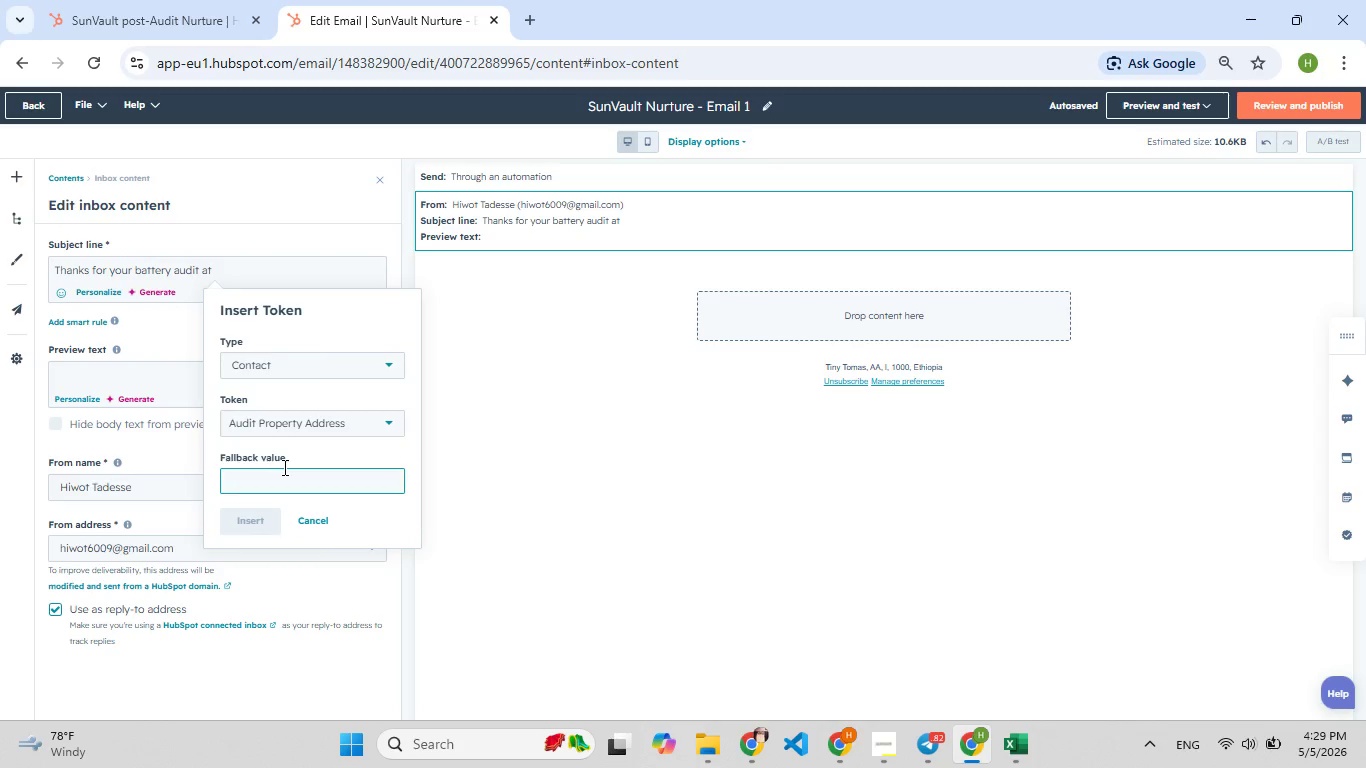 
key(A)
 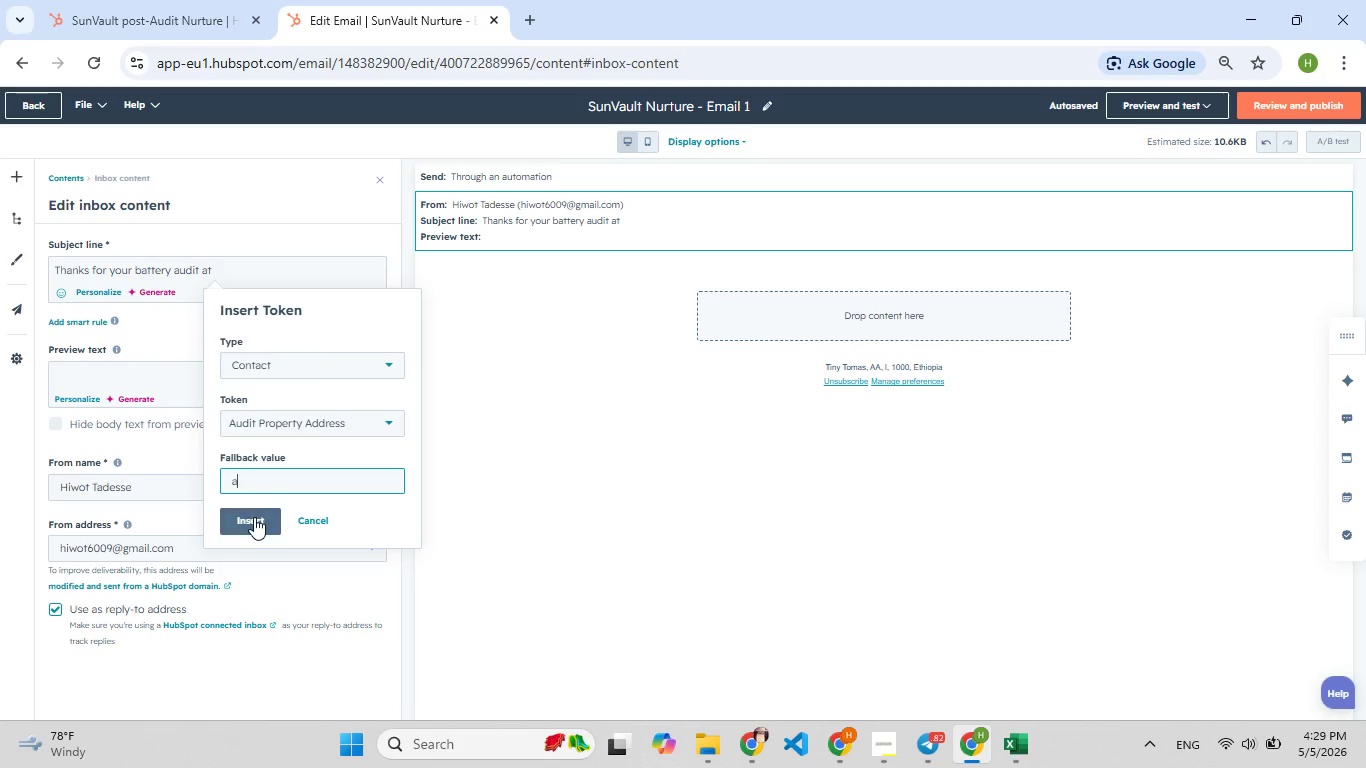 
left_click([254, 517])
 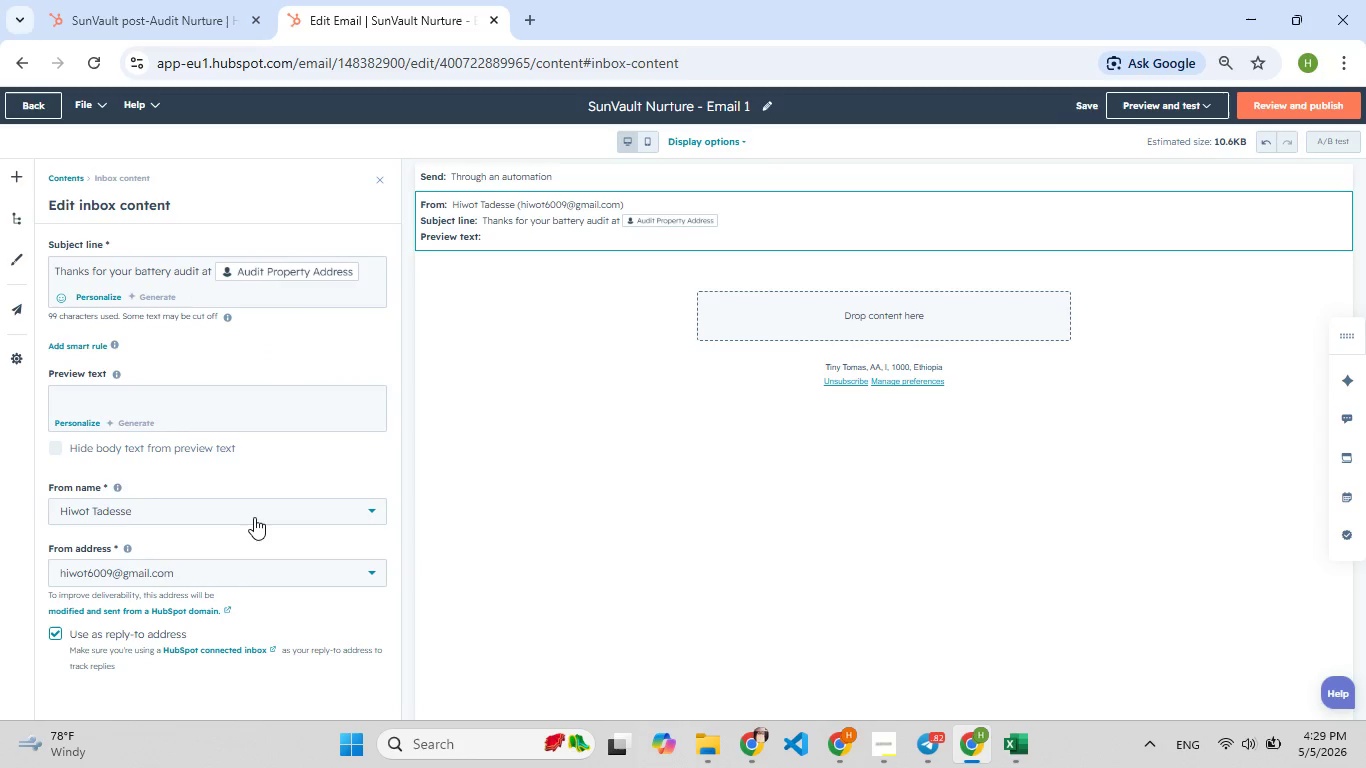 
left_click([235, 393])
 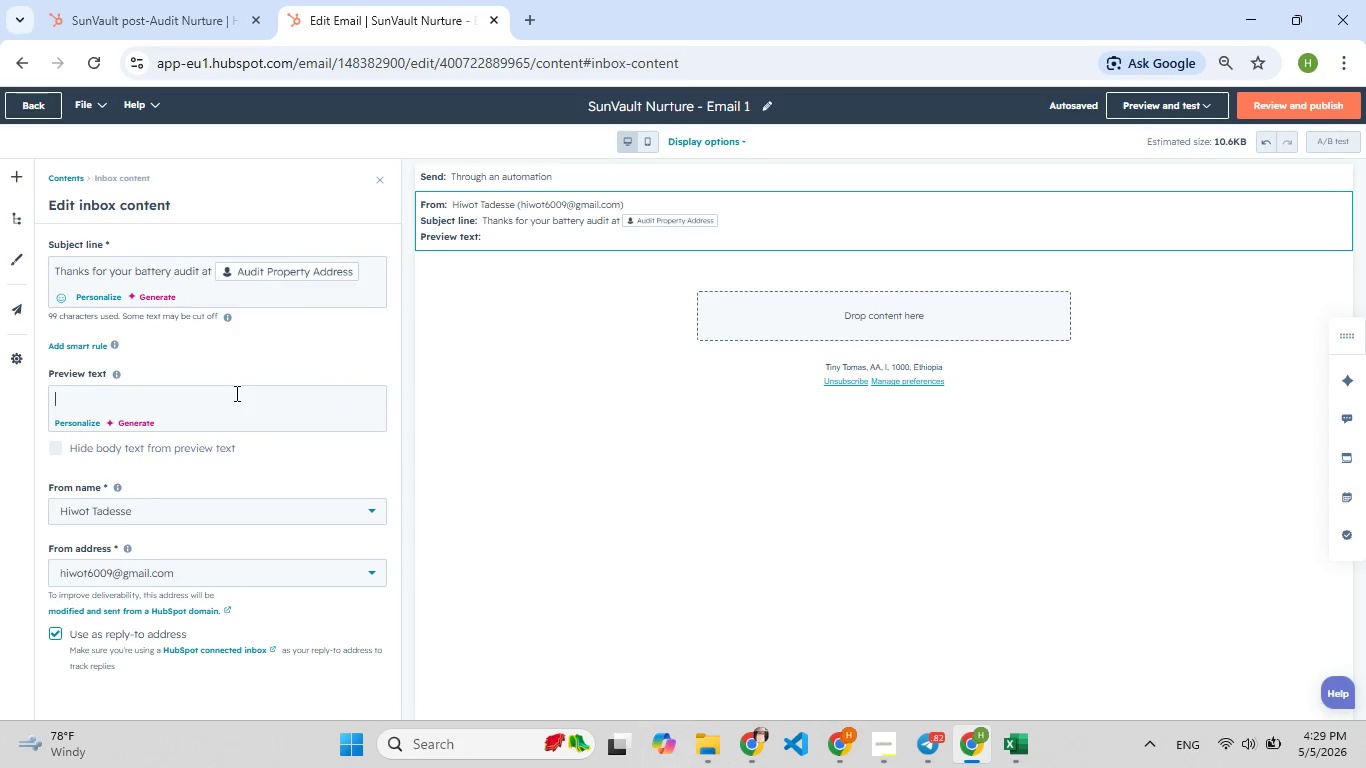 
type(Your )
 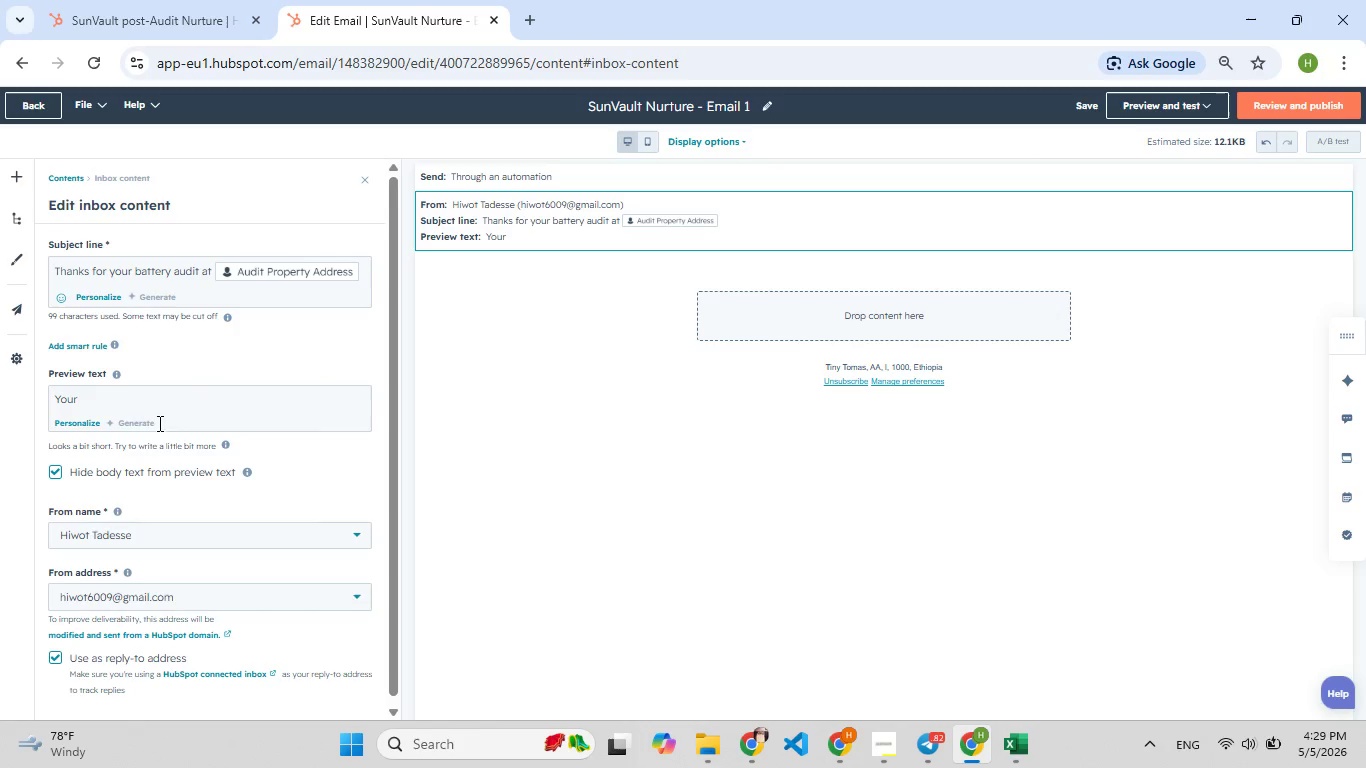 
left_click([87, 433])
 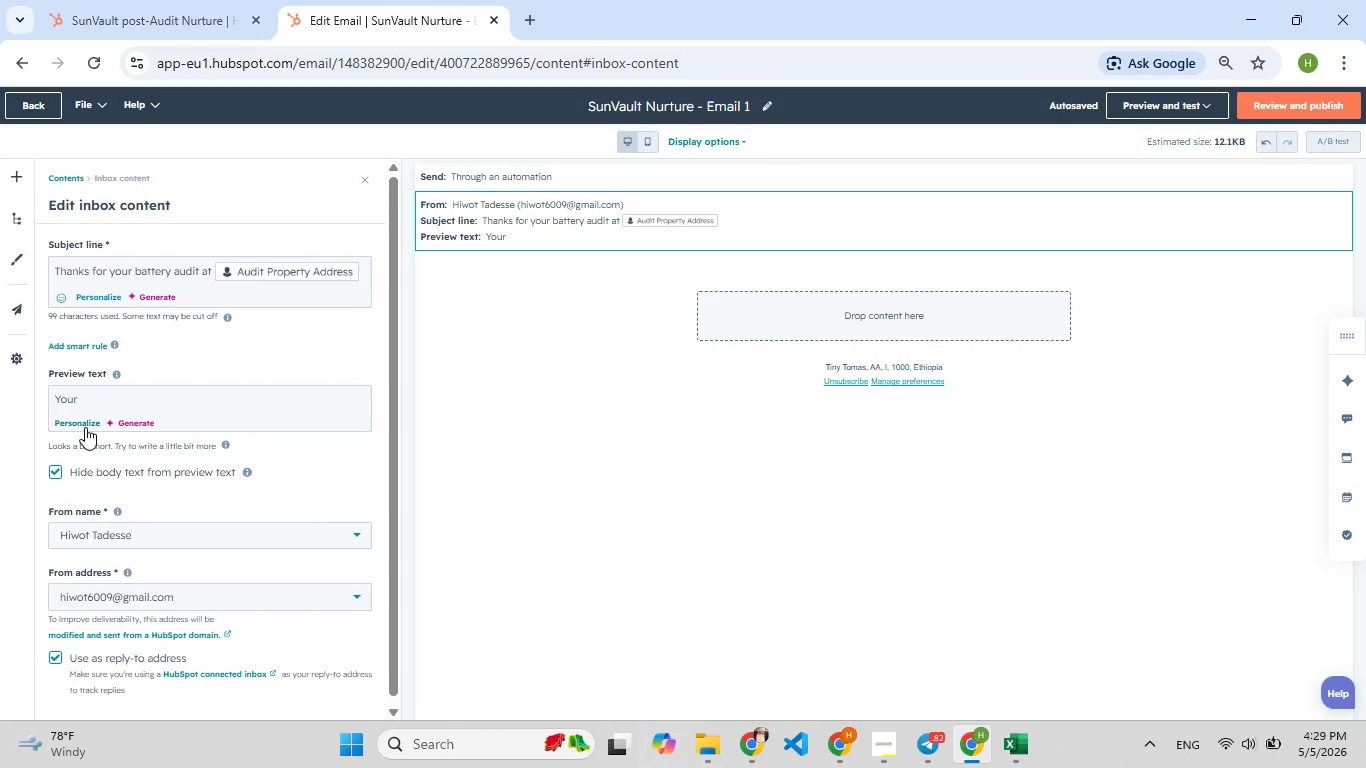 
left_click([85, 427])
 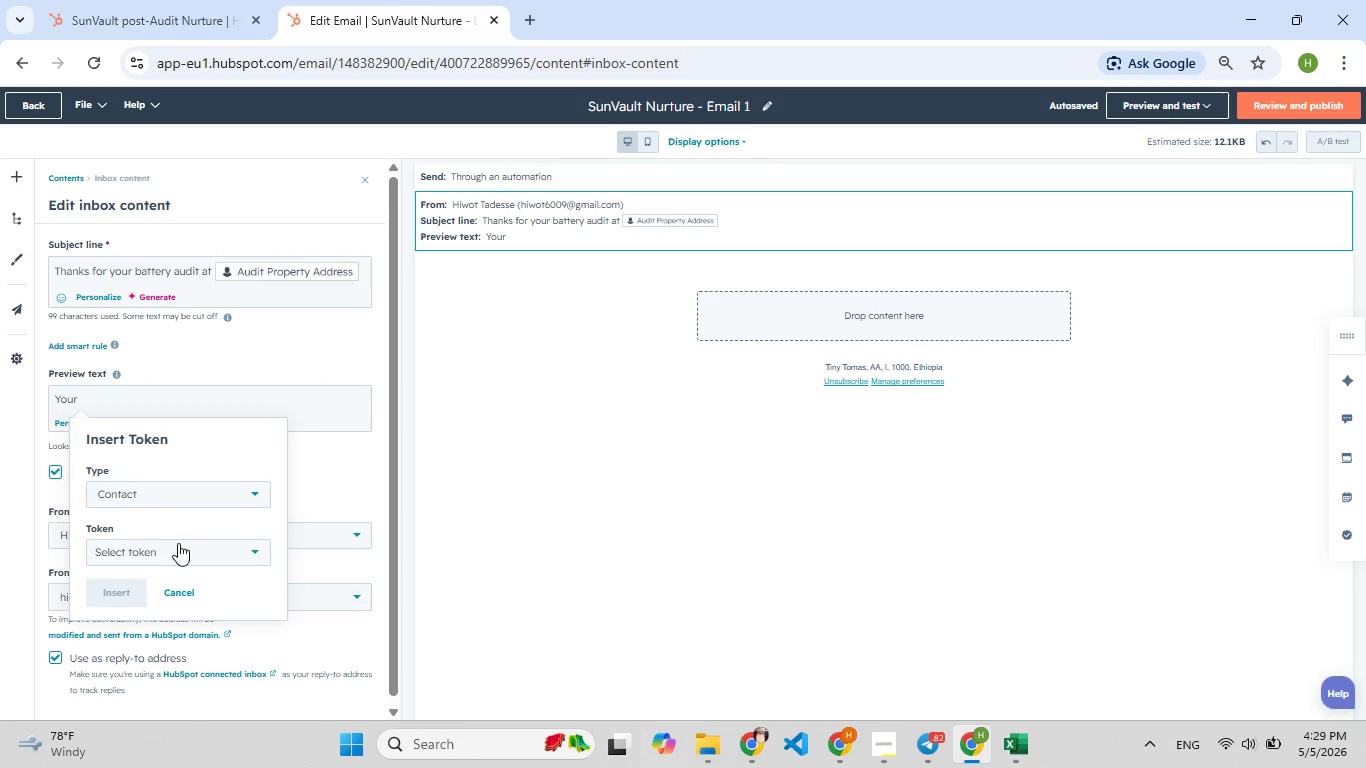 
left_click([174, 548])
 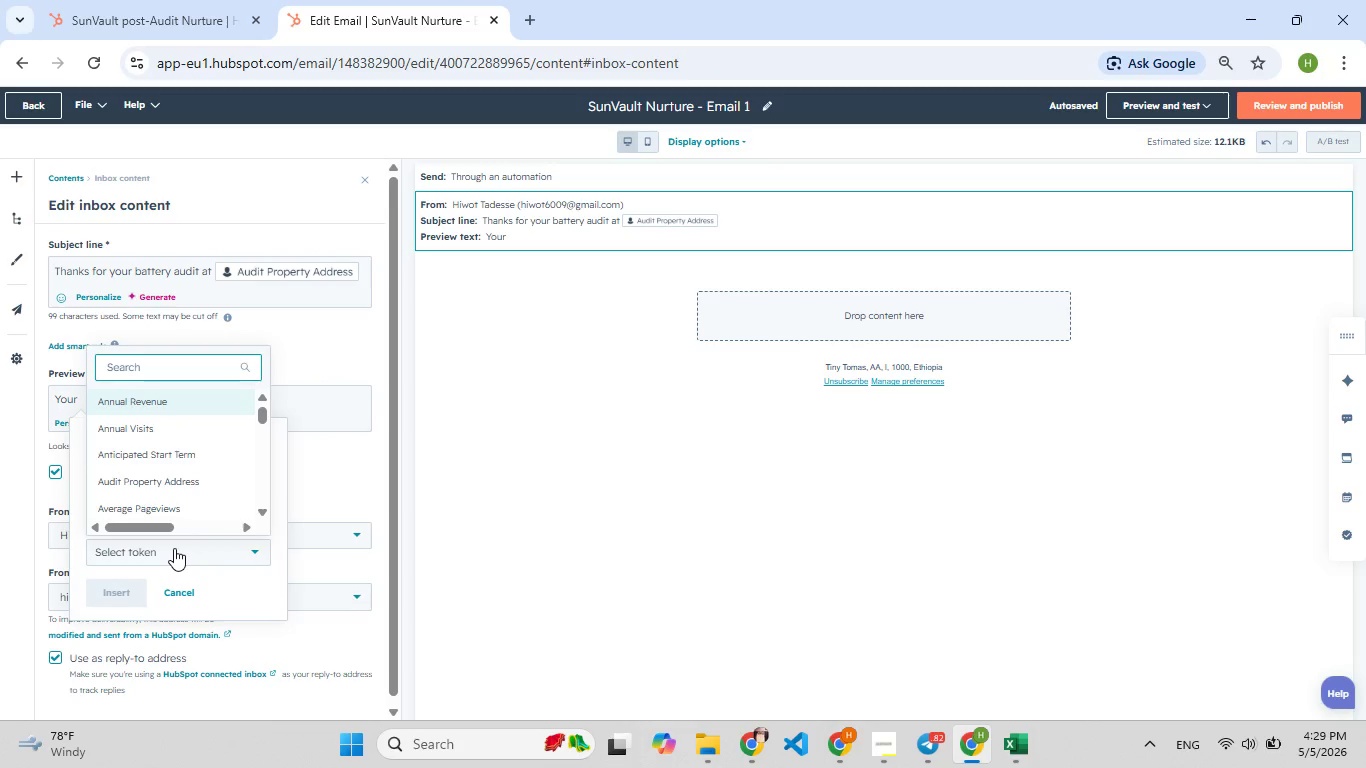 
type(bat)
 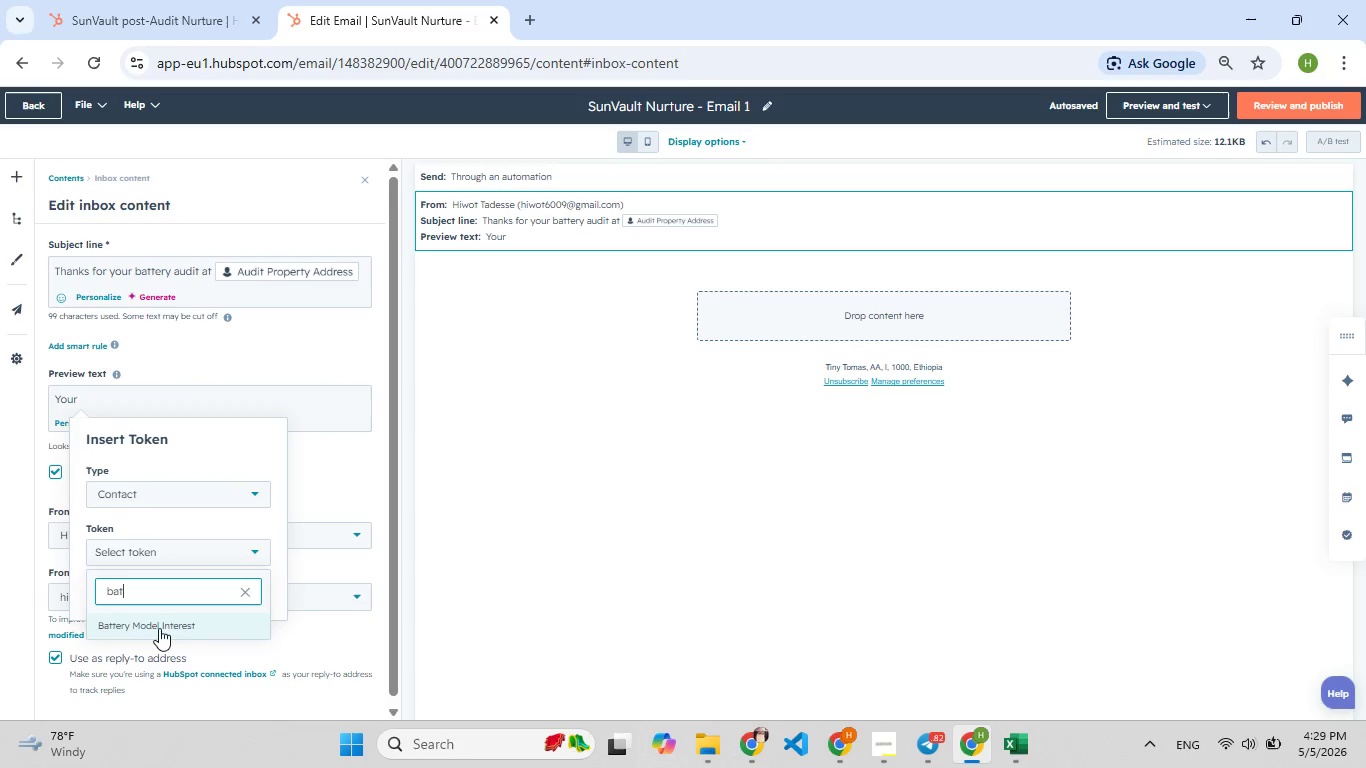 
left_click([156, 631])
 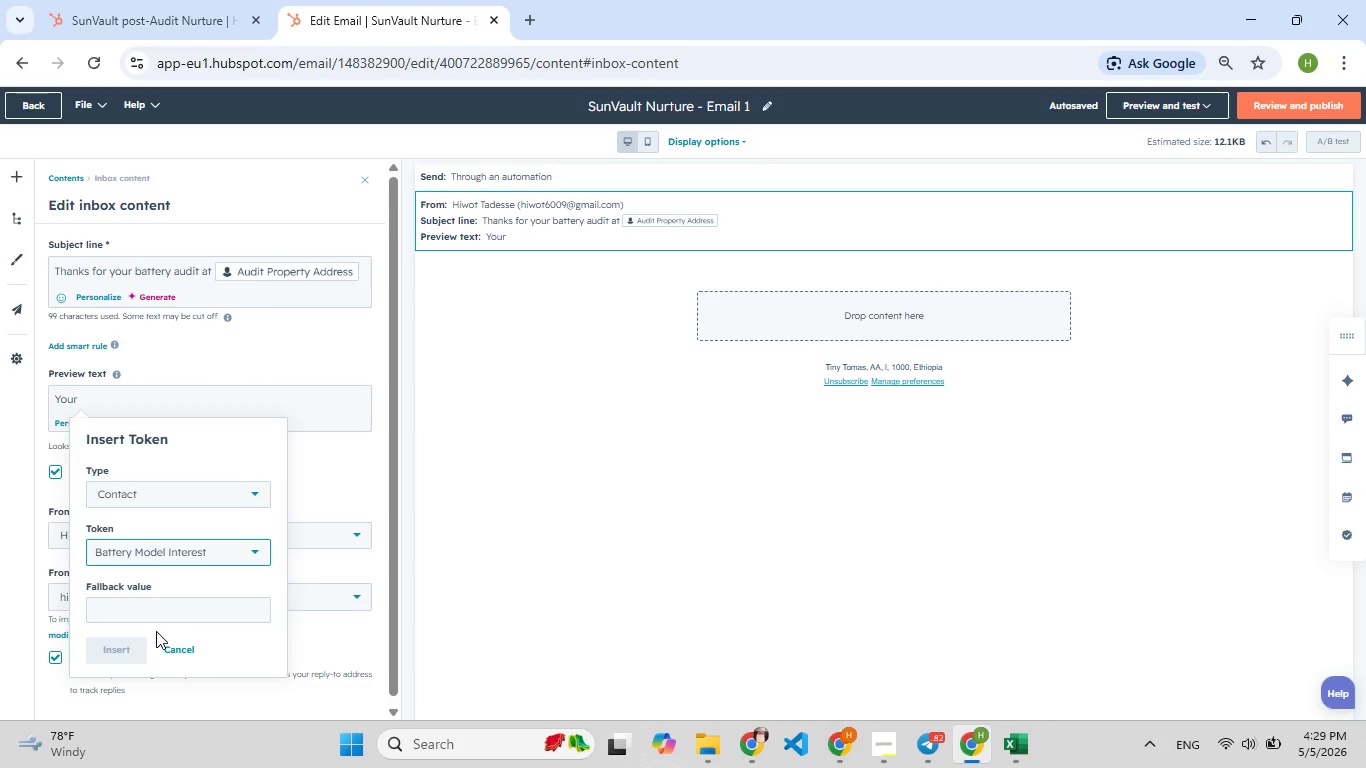 
left_click([156, 618])
 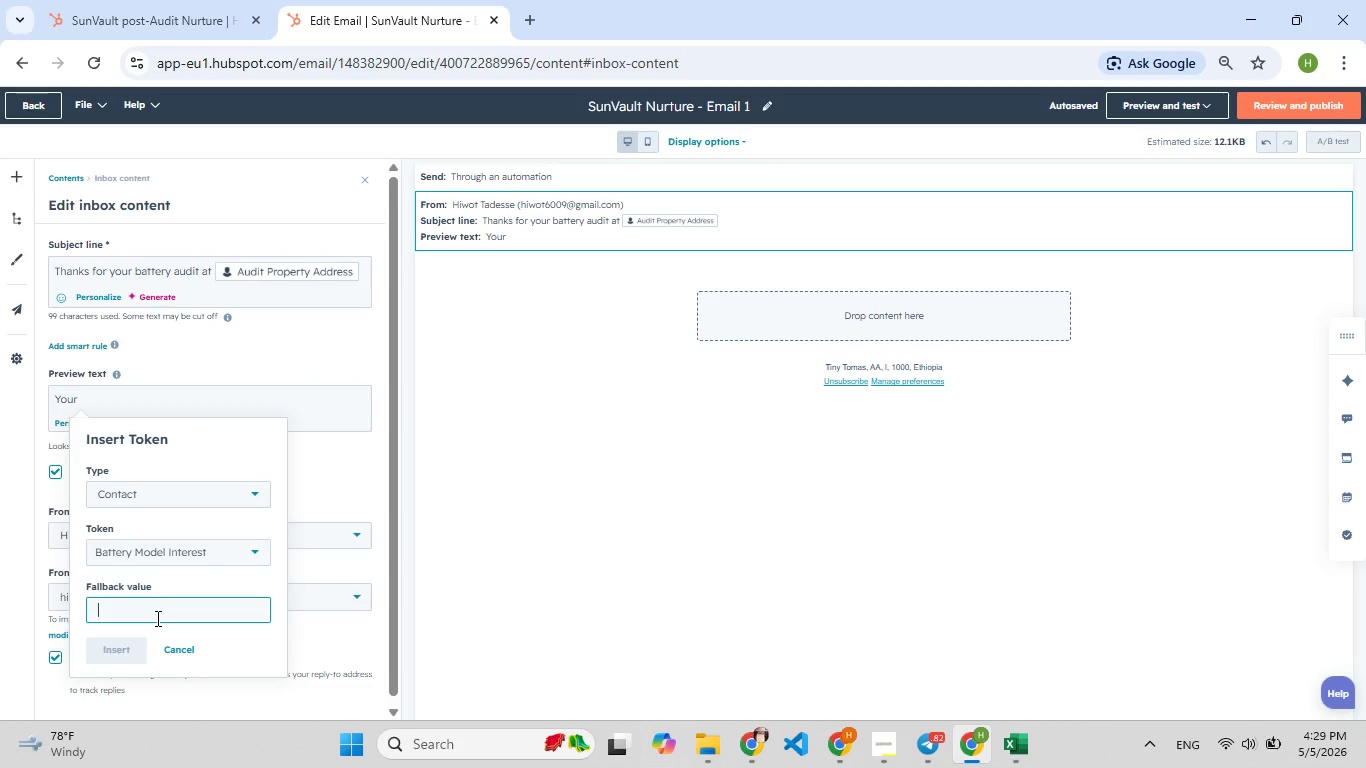 
key(B)
 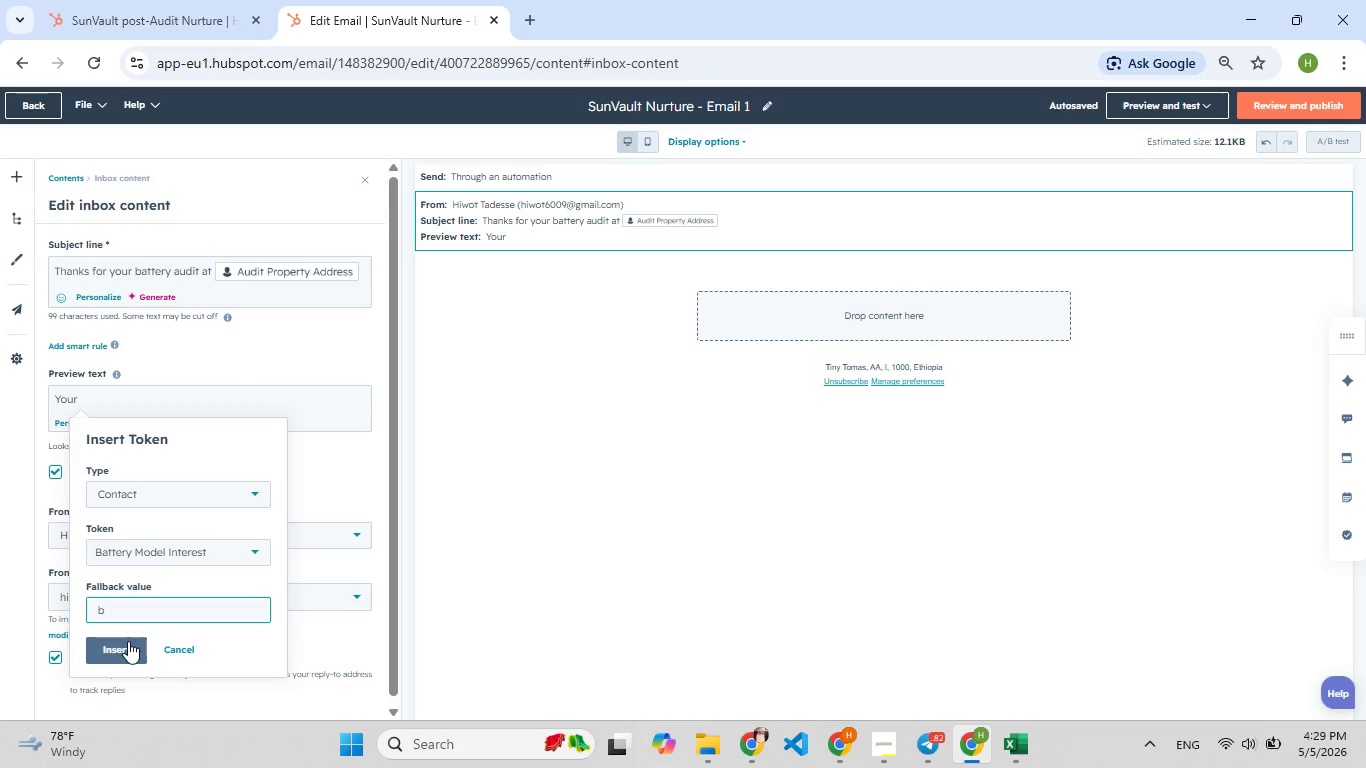 
left_click([128, 641])
 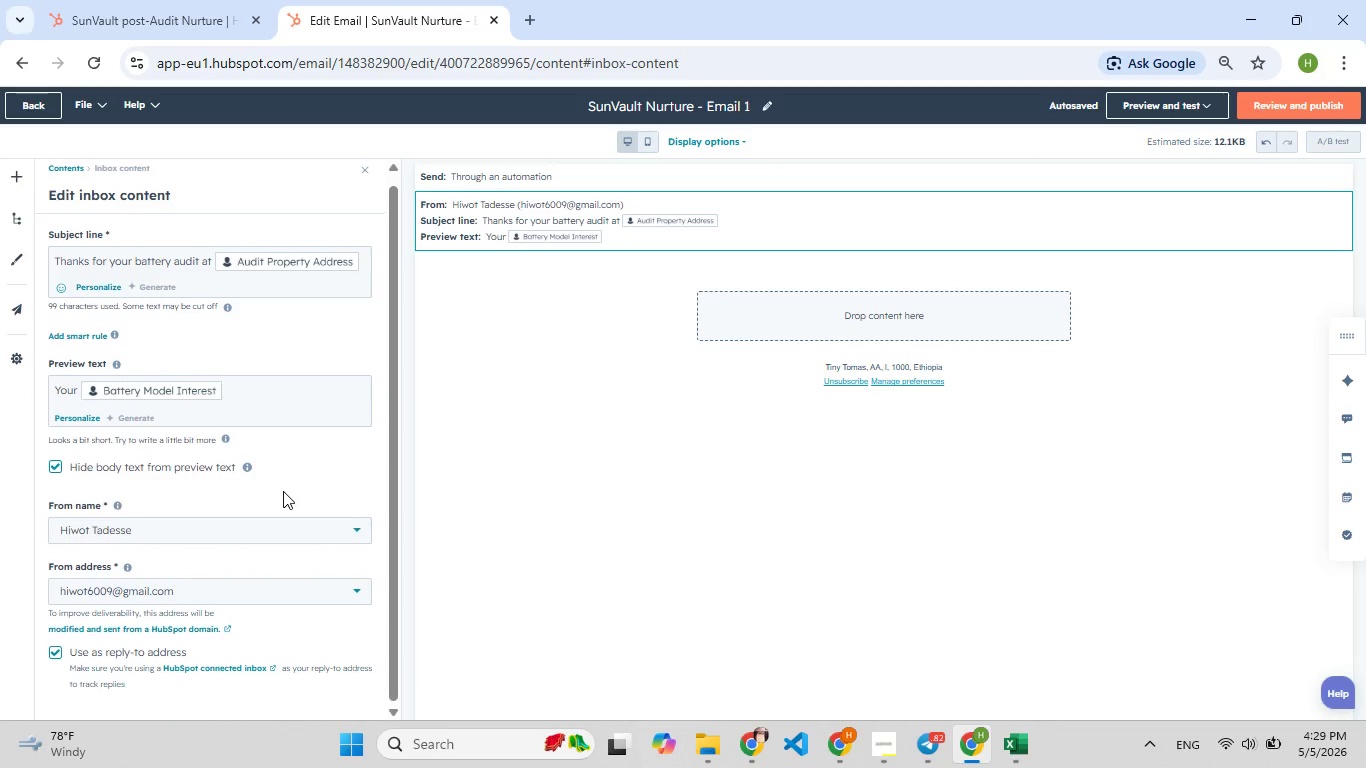 
wait(5.5)
 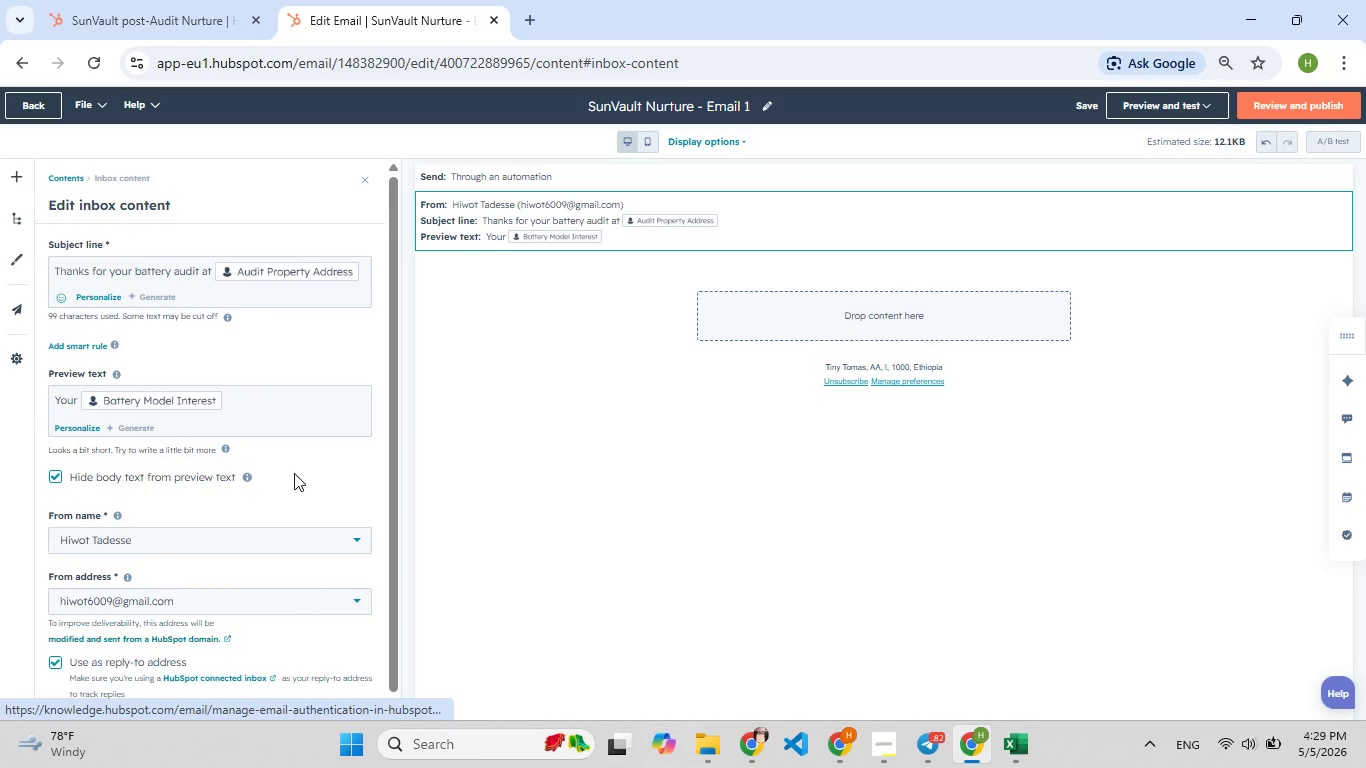 
left_click([835, 319])
 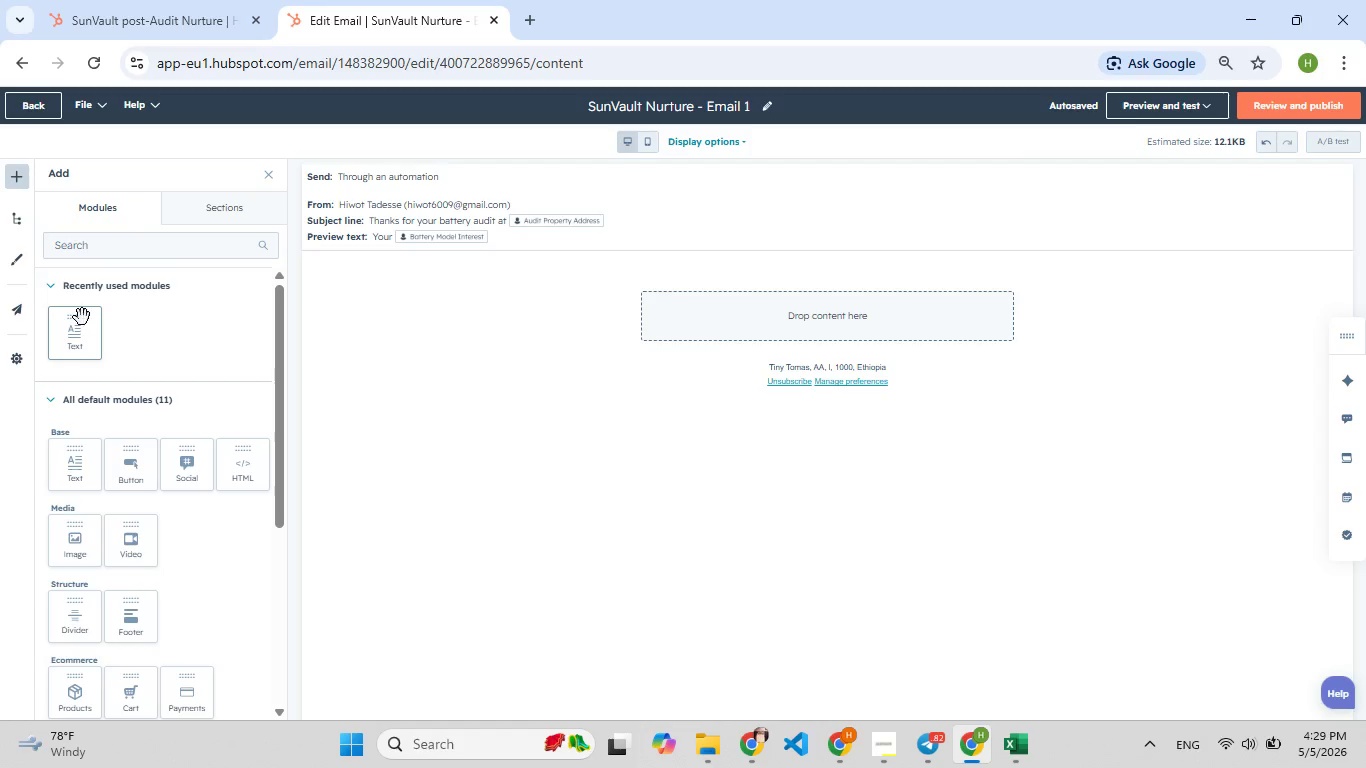 
left_click_drag(start_coordinate=[82, 323], to_coordinate=[723, 296])
 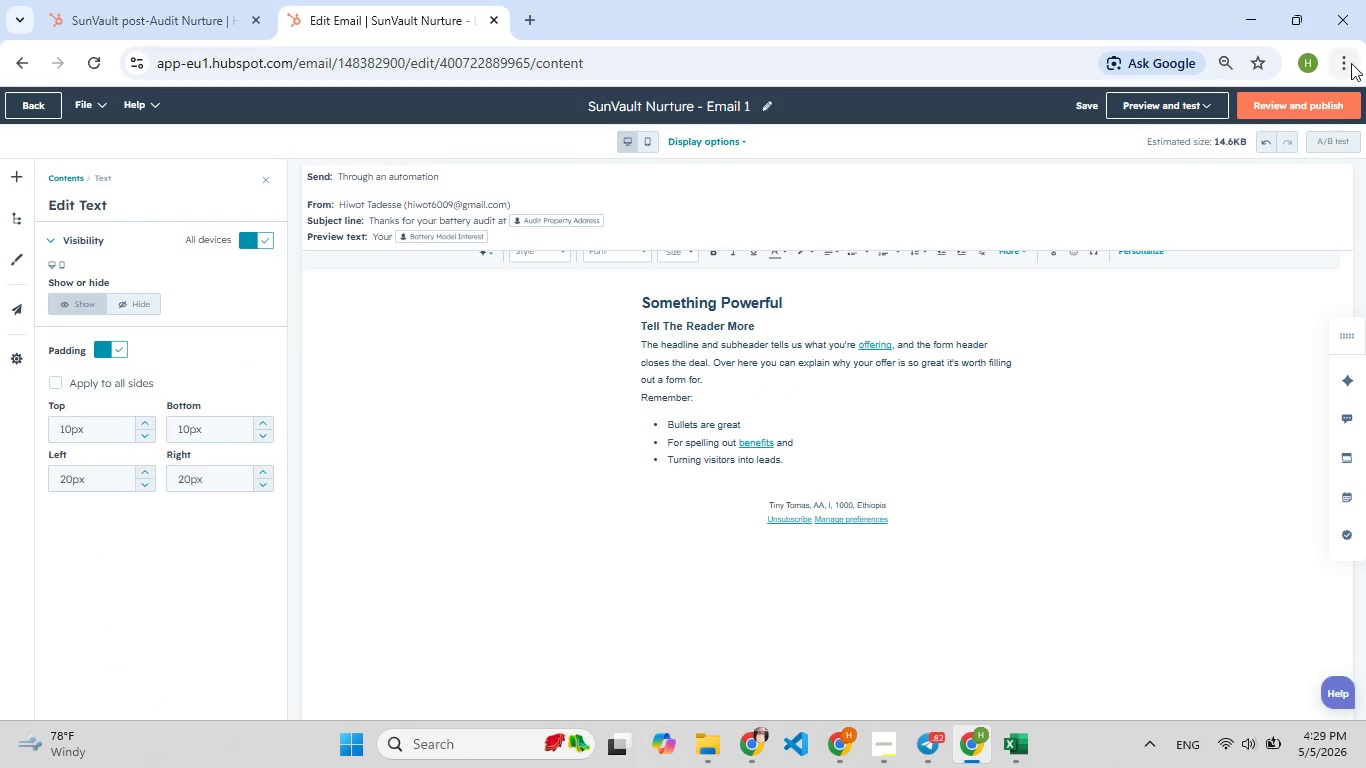 
left_click([1351, 63])
 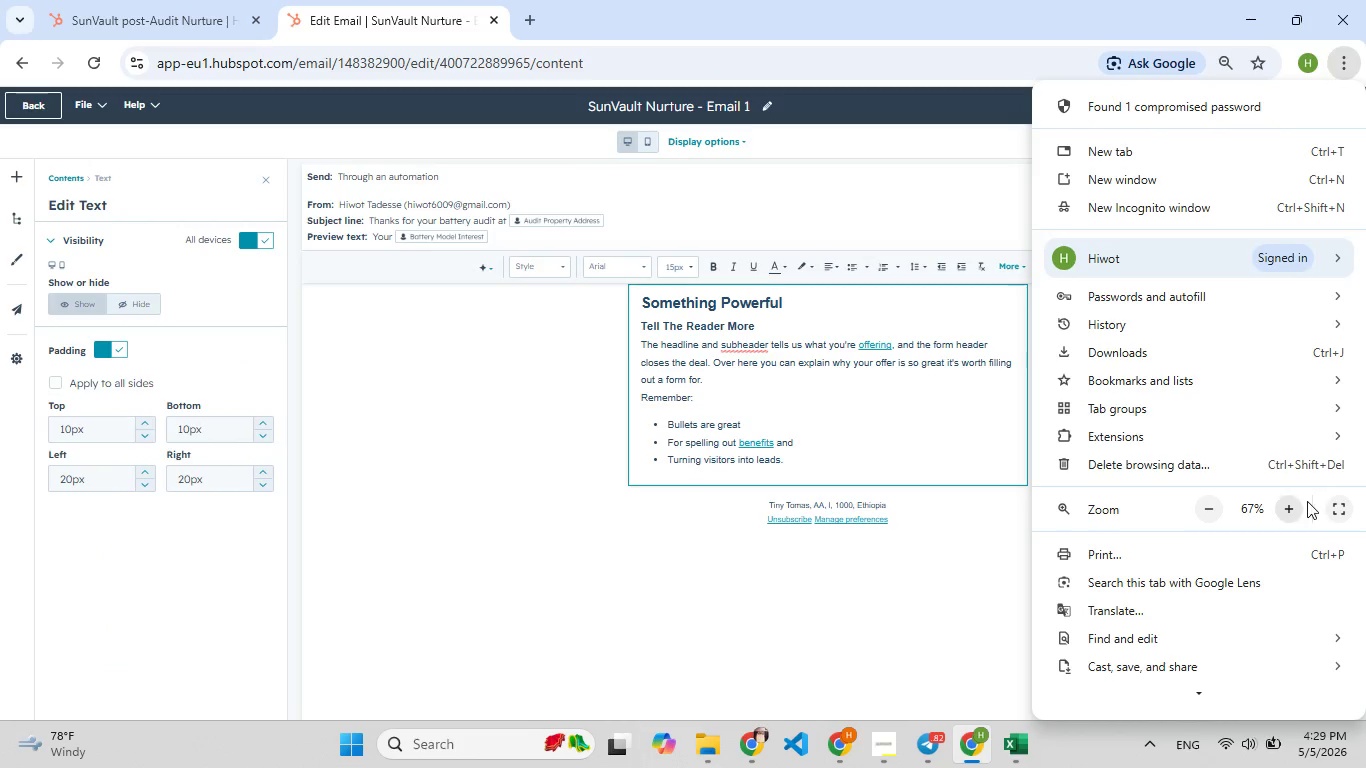 
left_click([1294, 510])
 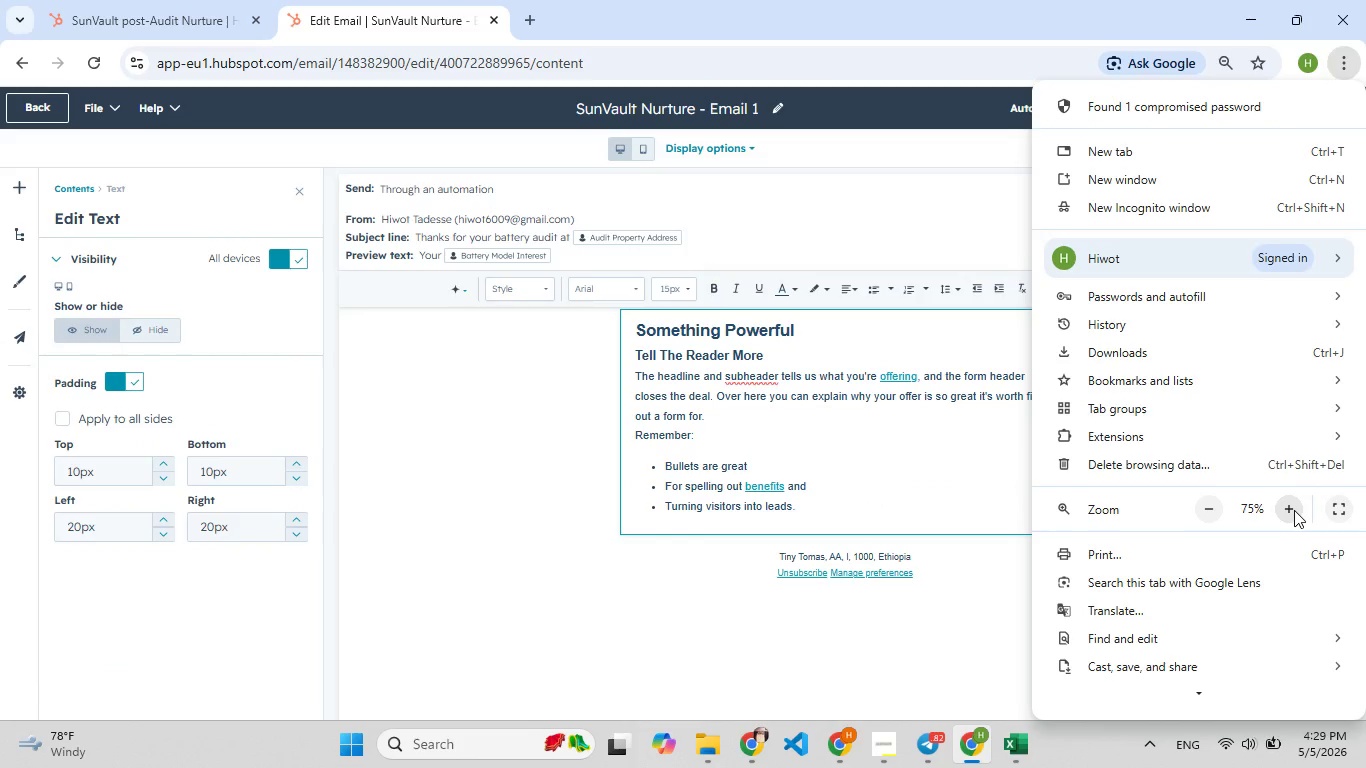 
left_click([1294, 510])
 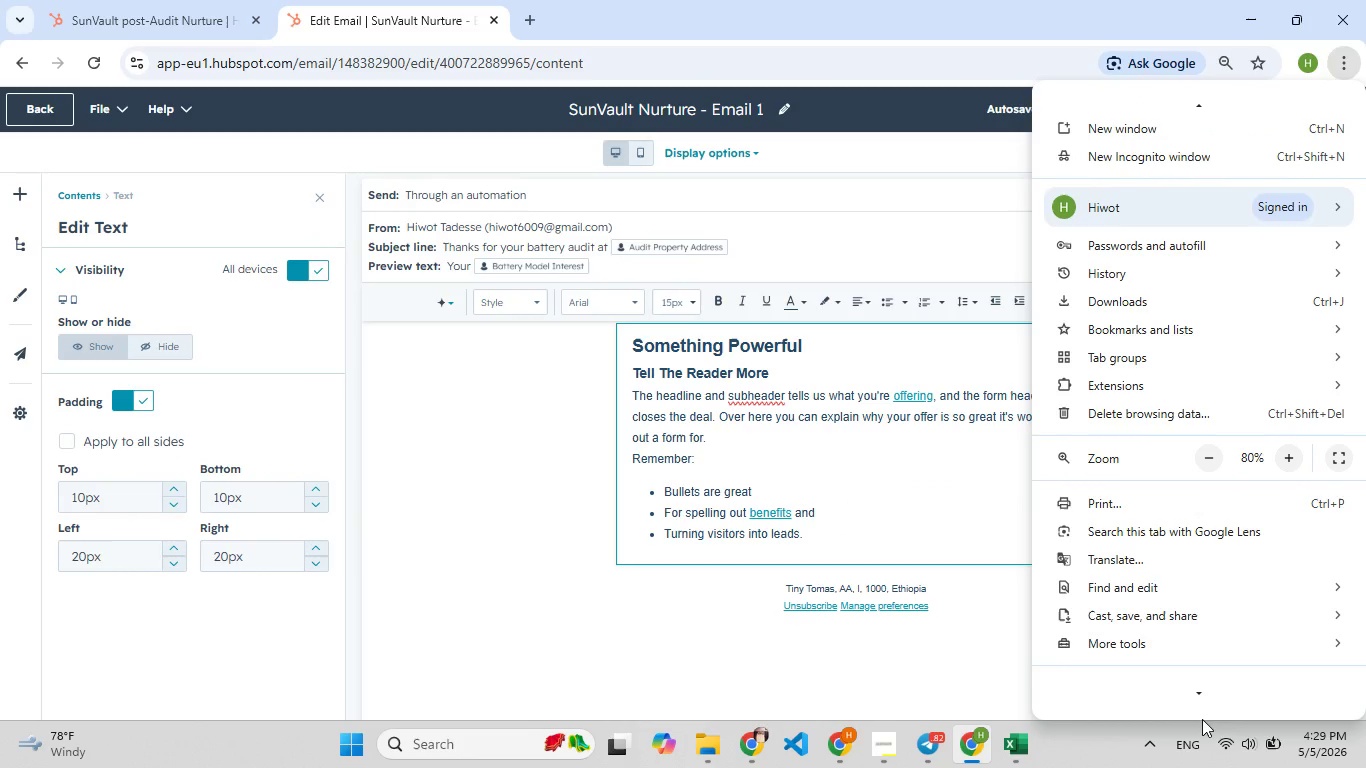 
left_click([1240, 739])
 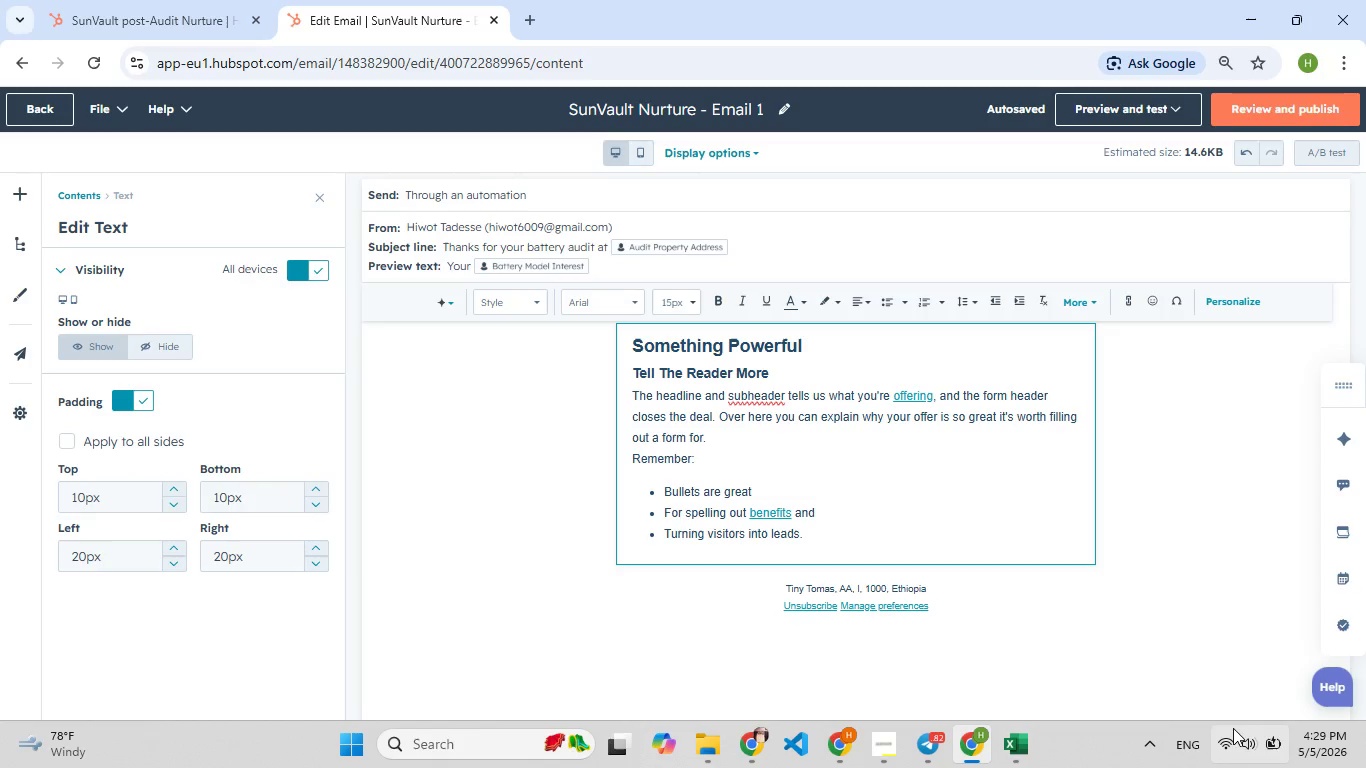 
left_click([1233, 736])
 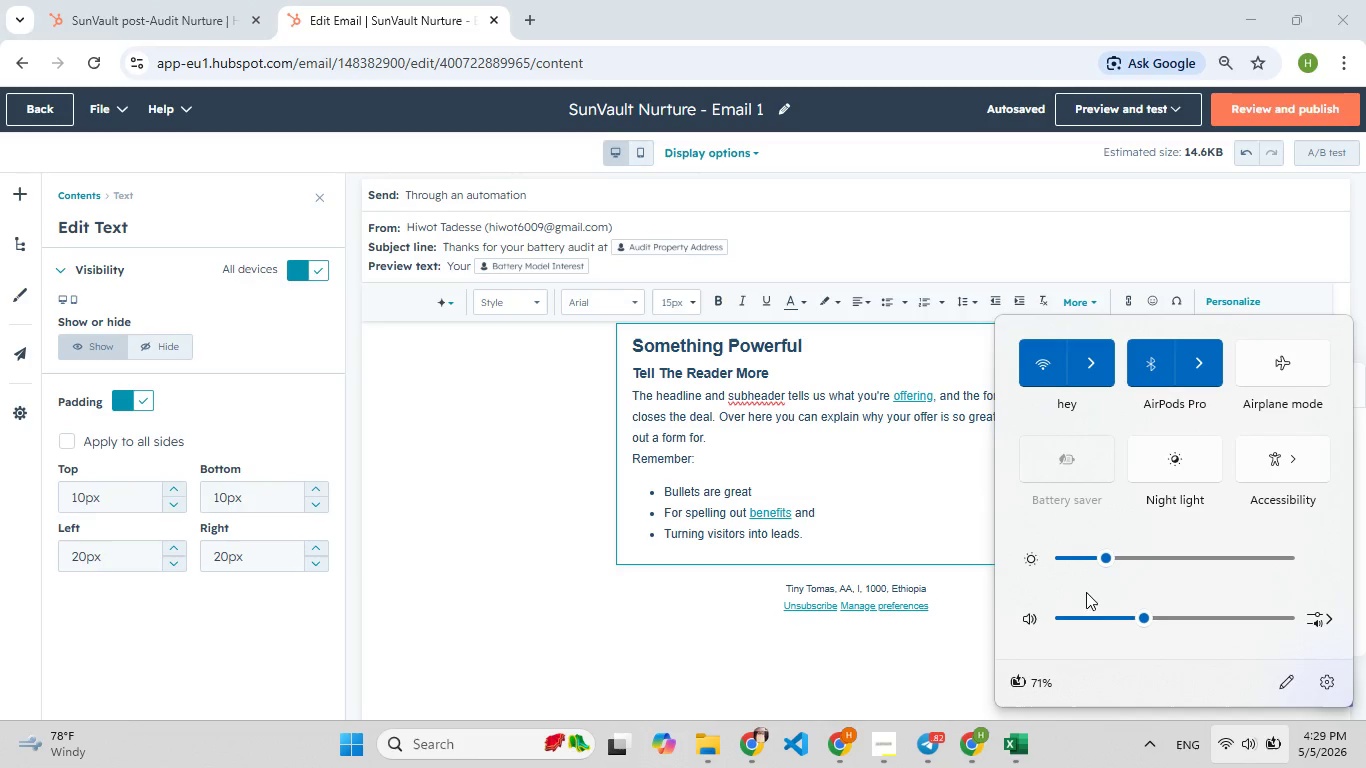 
left_click([1079, 565])
 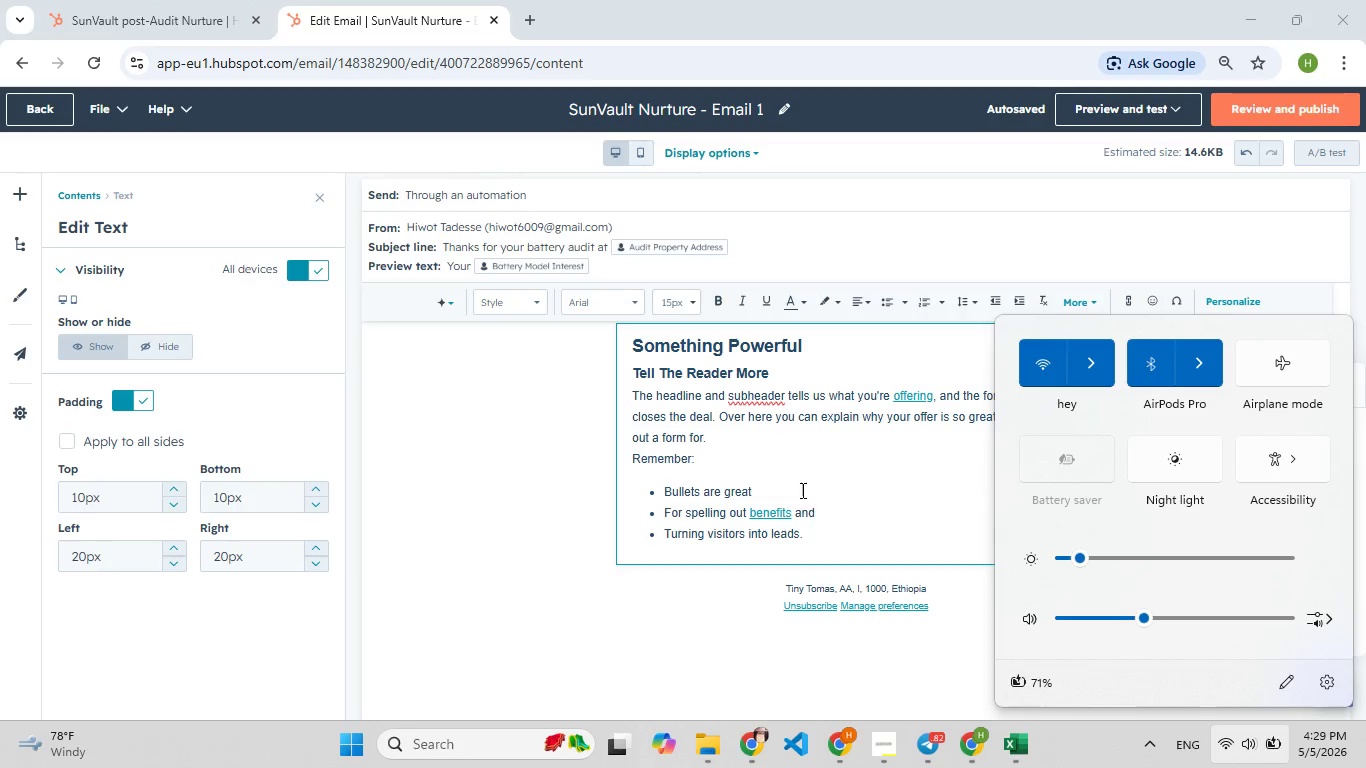 
left_click([801, 490])
 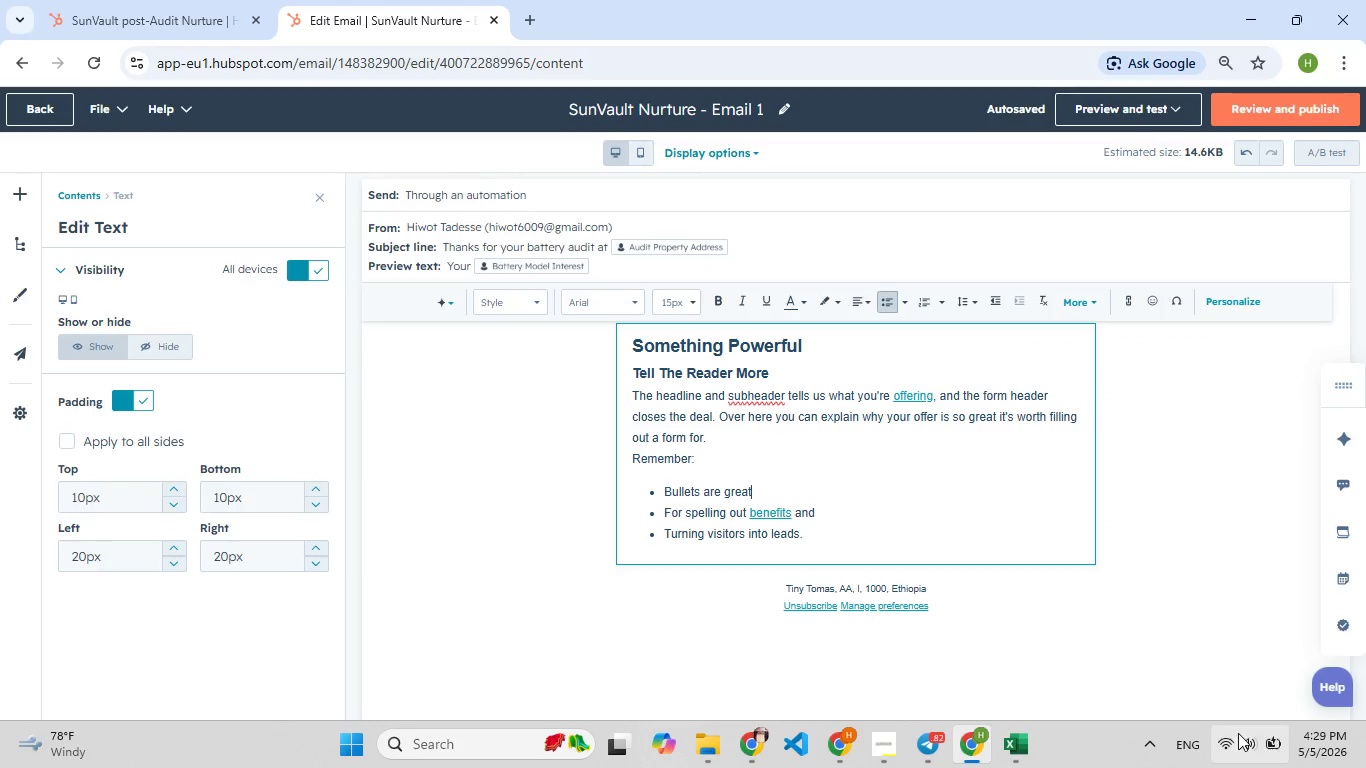 
left_click([1235, 738])
 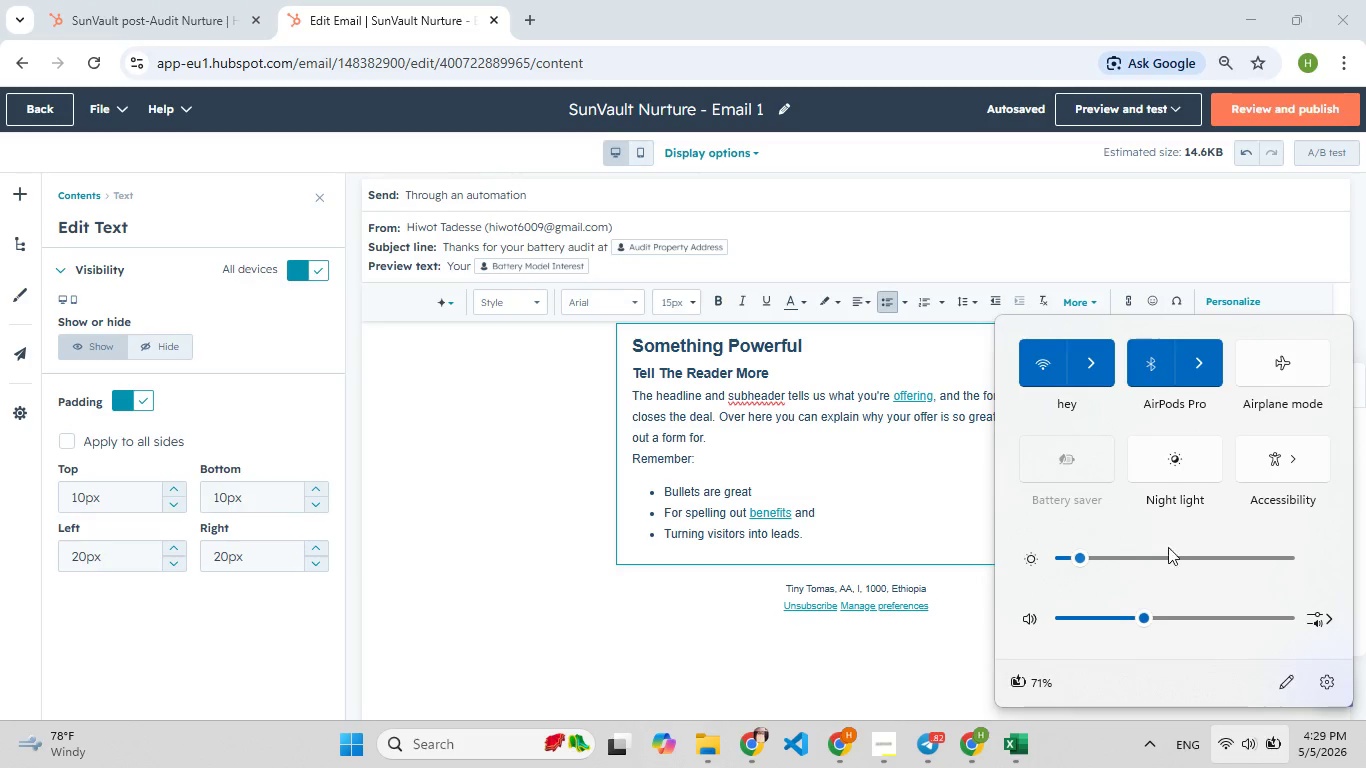 
left_click([1167, 555])
 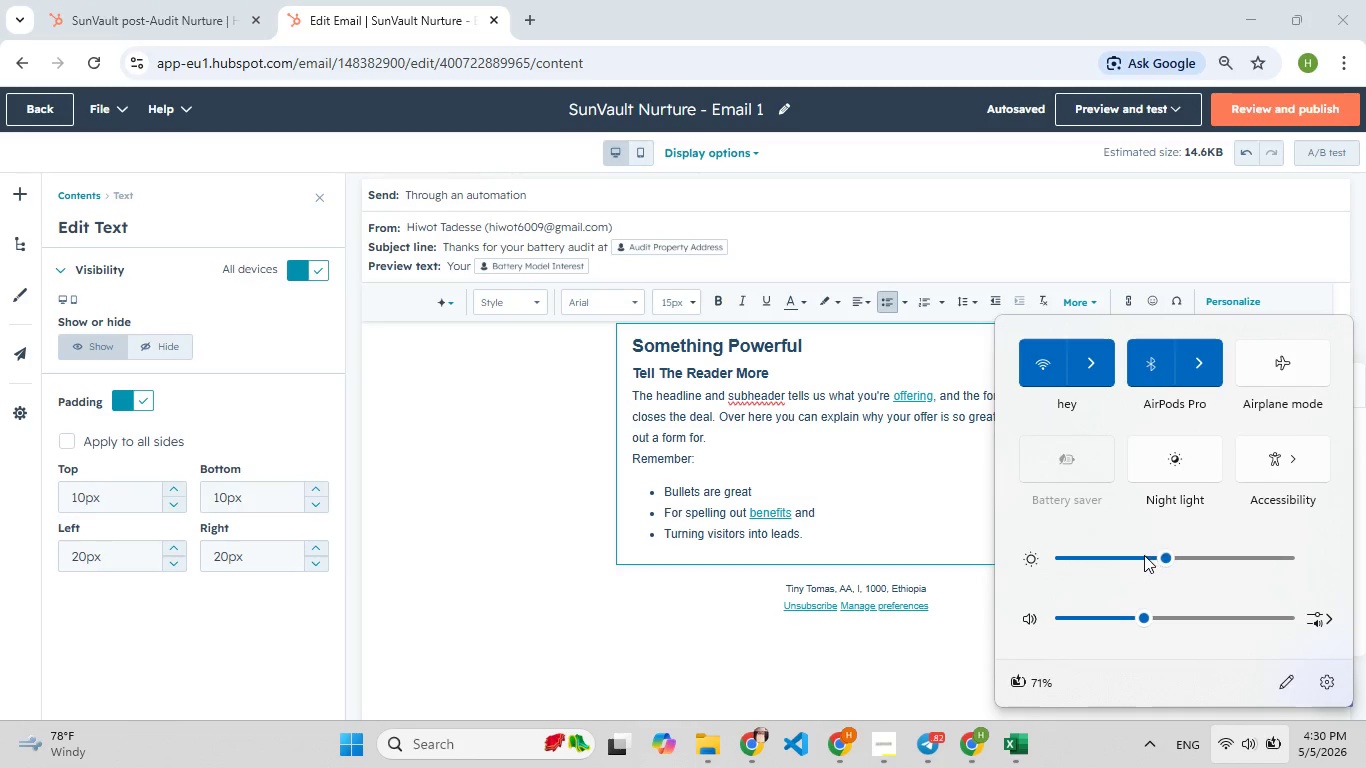 
left_click([1143, 556])
 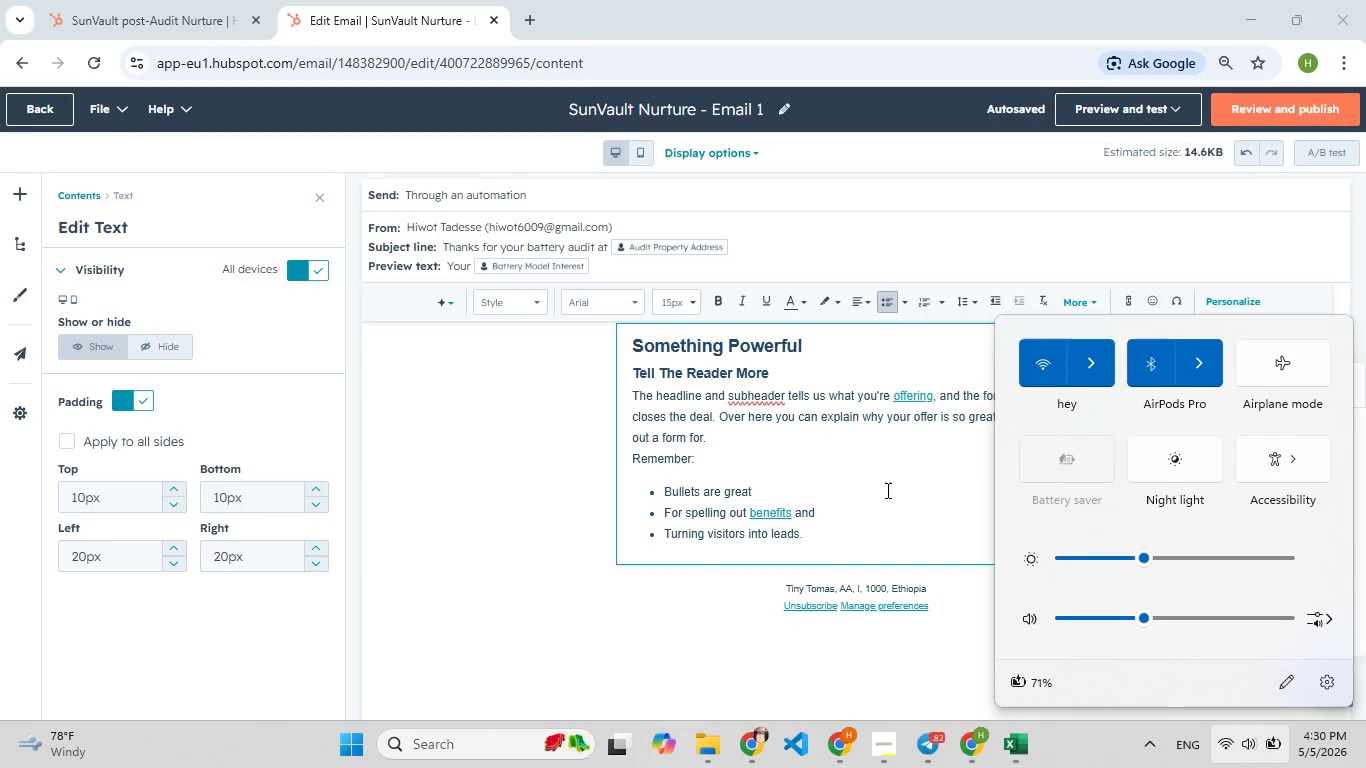 
left_click([880, 484])
 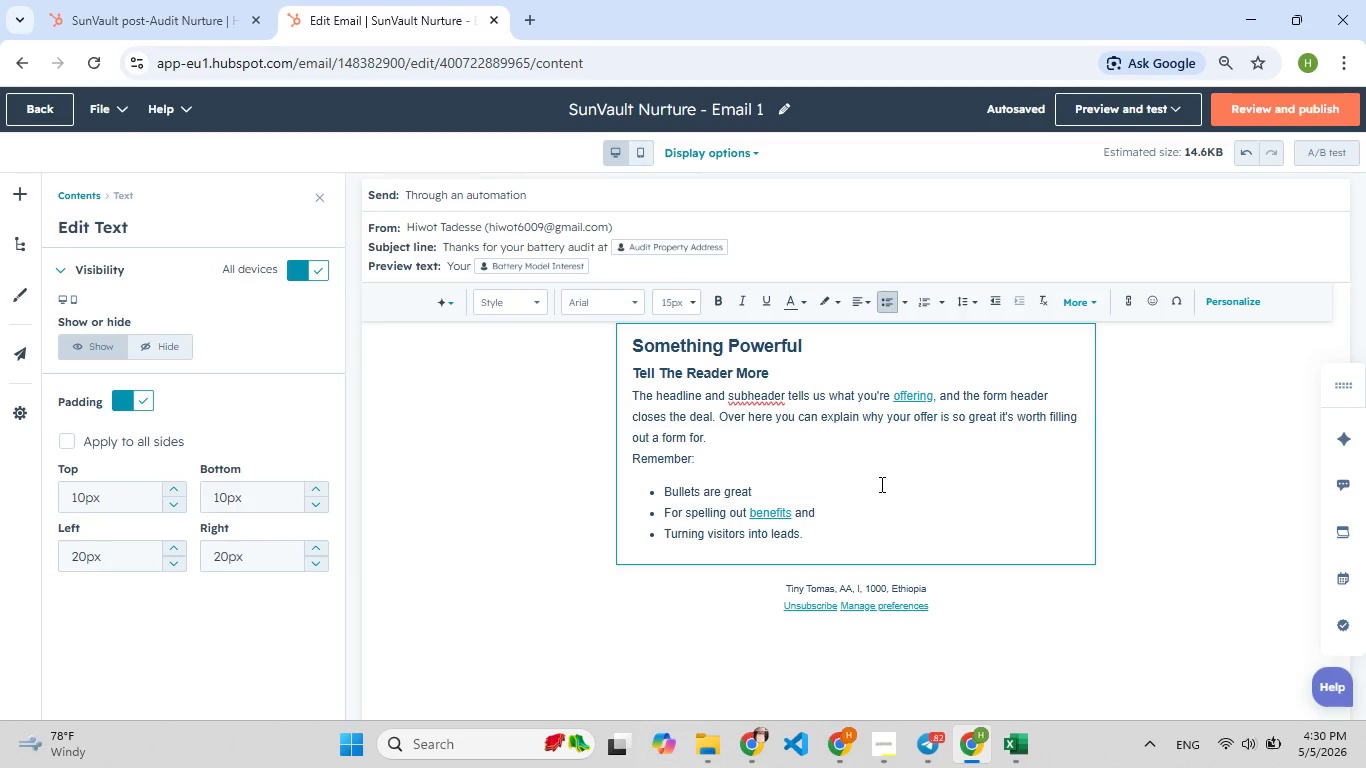 
key(Control+ControlLeft)
 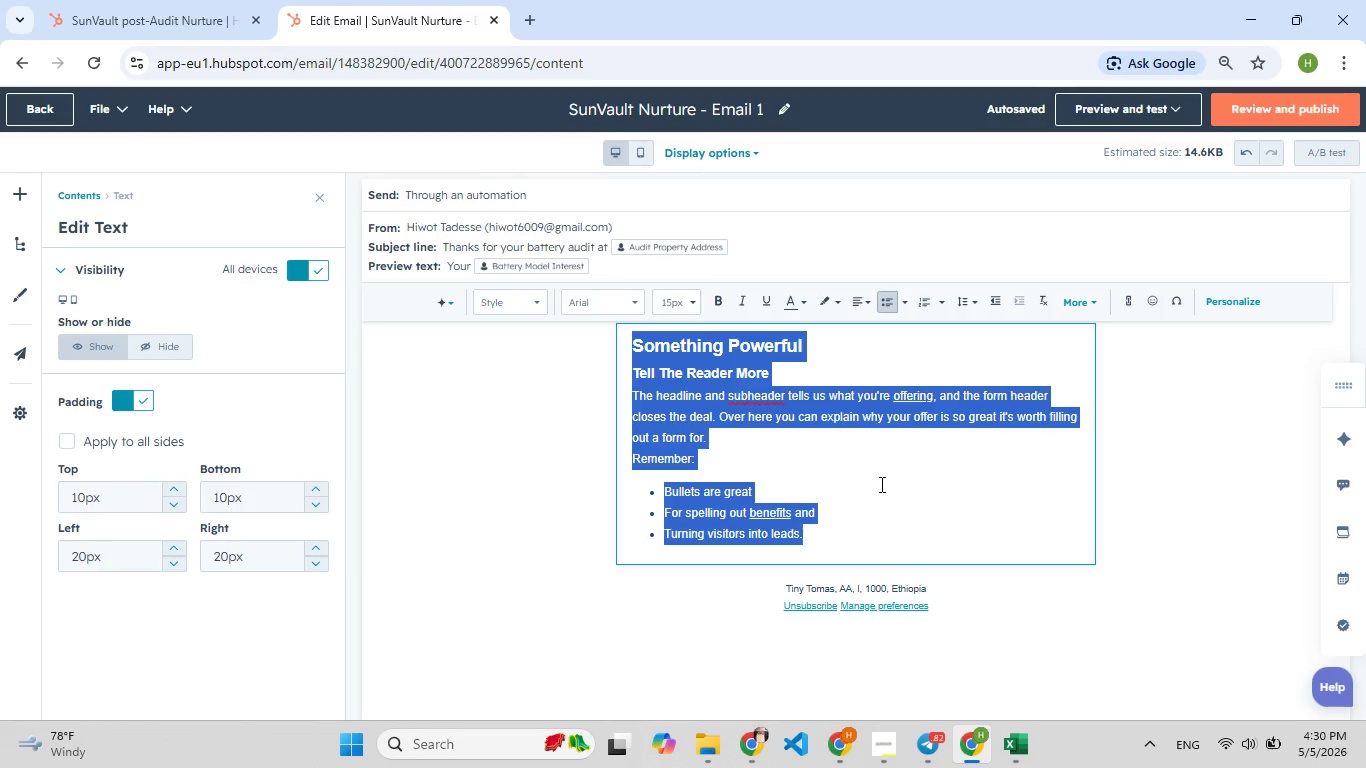 
key(Control+A)
 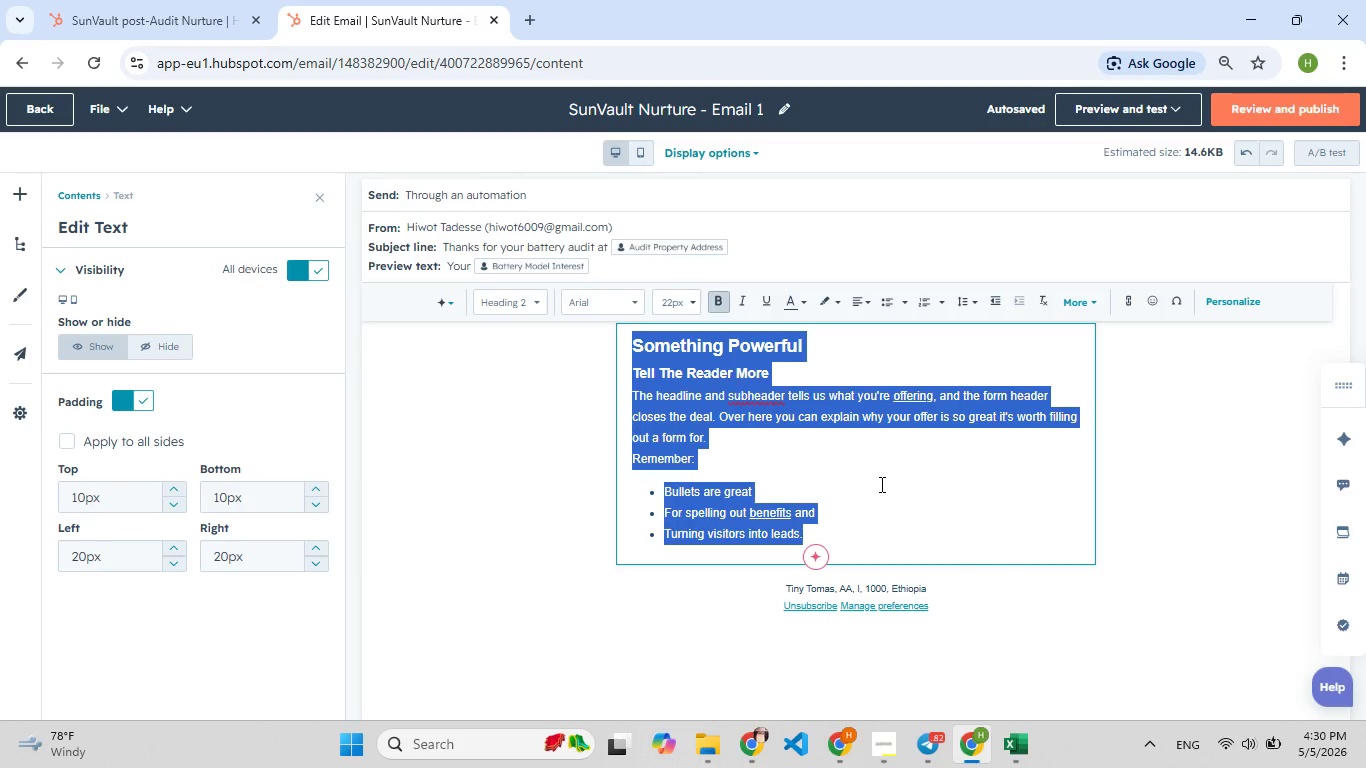 
key(Backspace)
 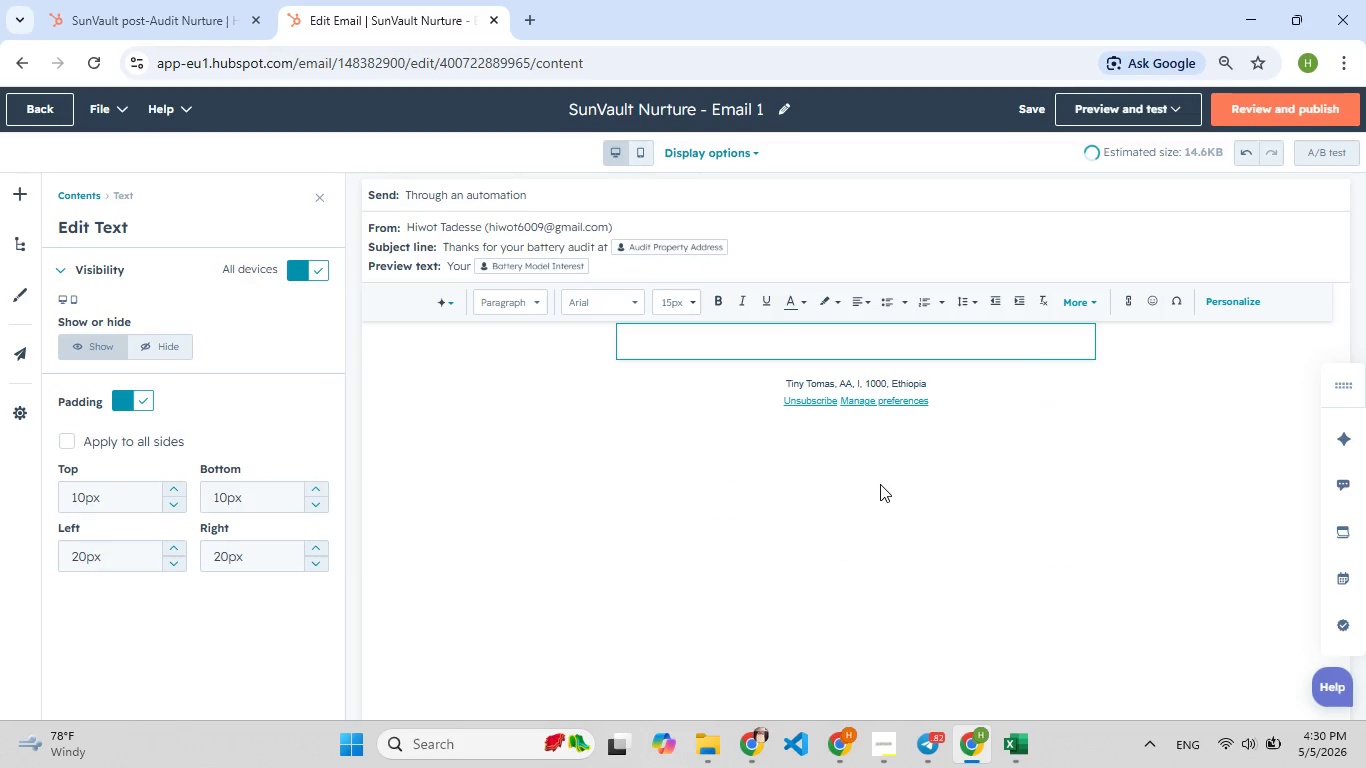 
key(F9)
 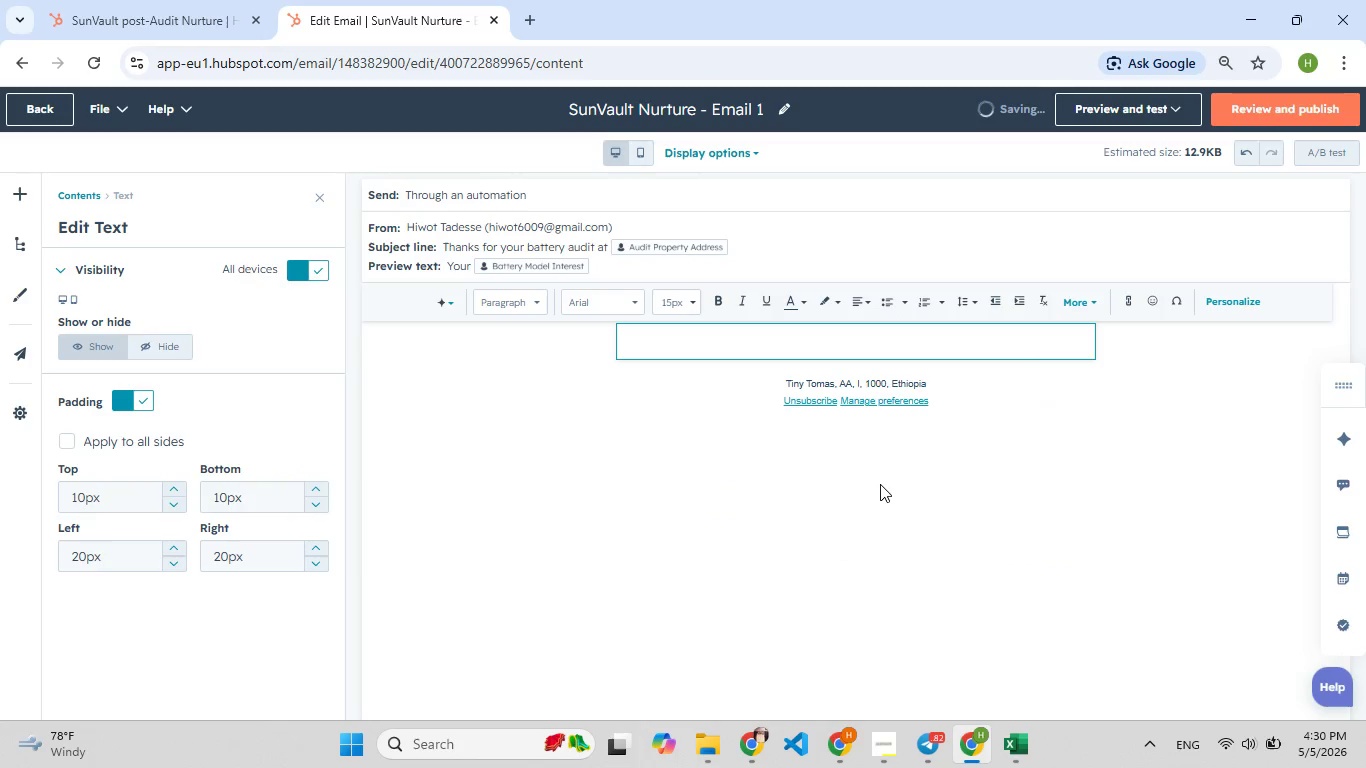 
wait(7.09)
 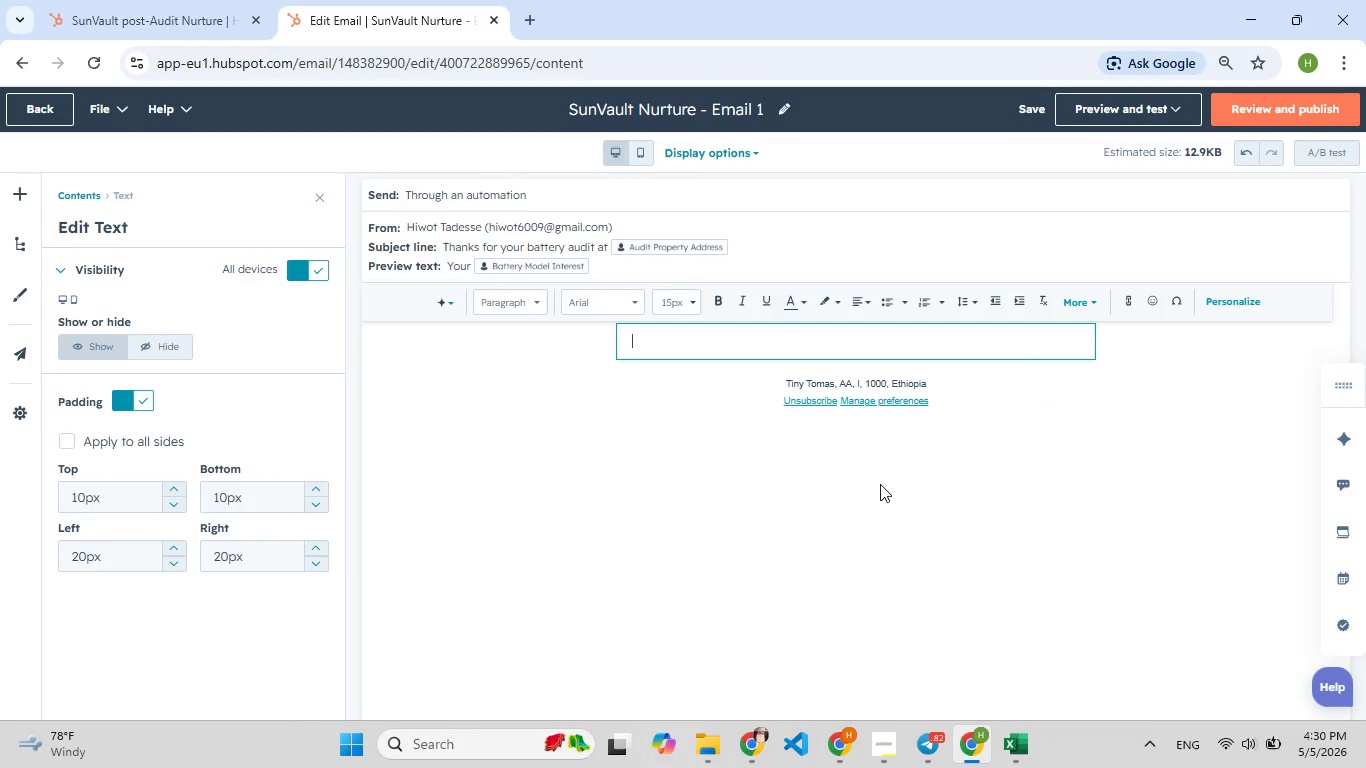 
key(Shift+ShiftLeft)
 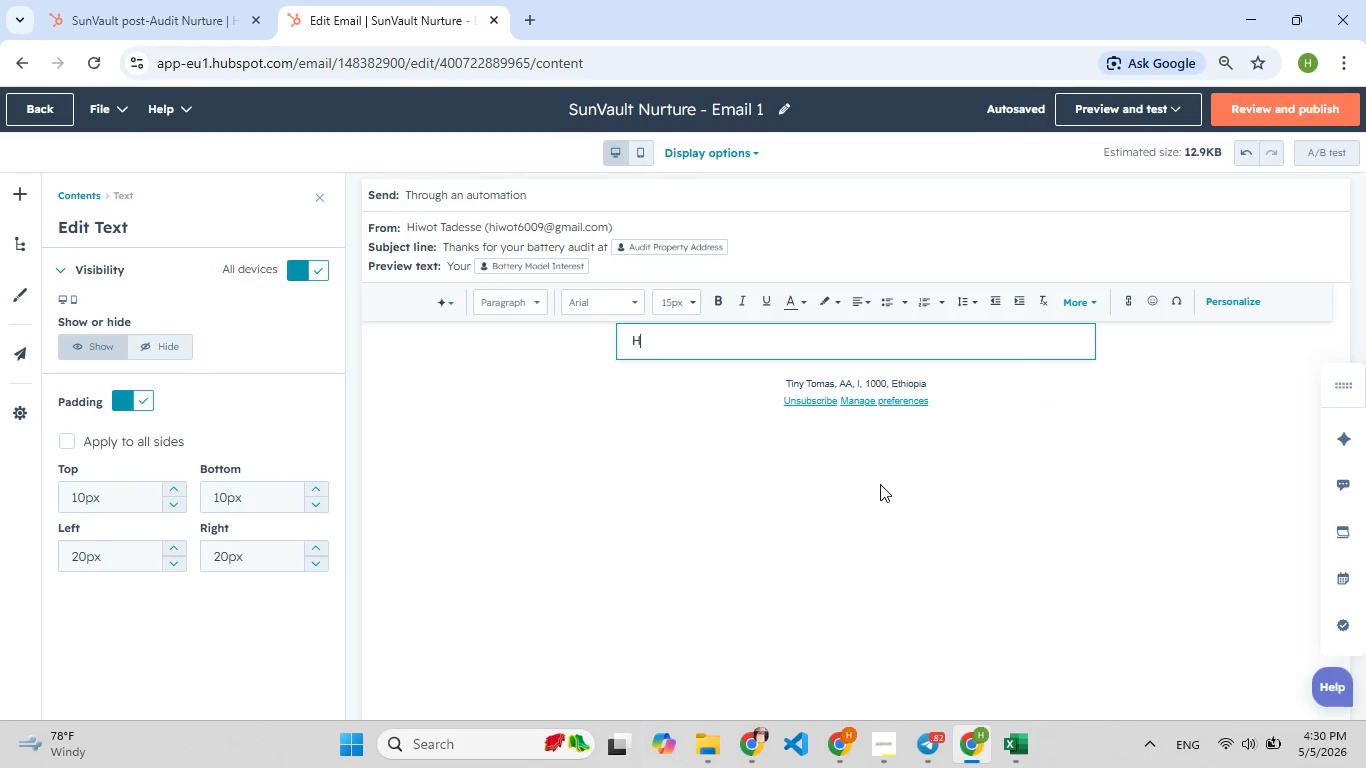 
key(Shift+F7)
 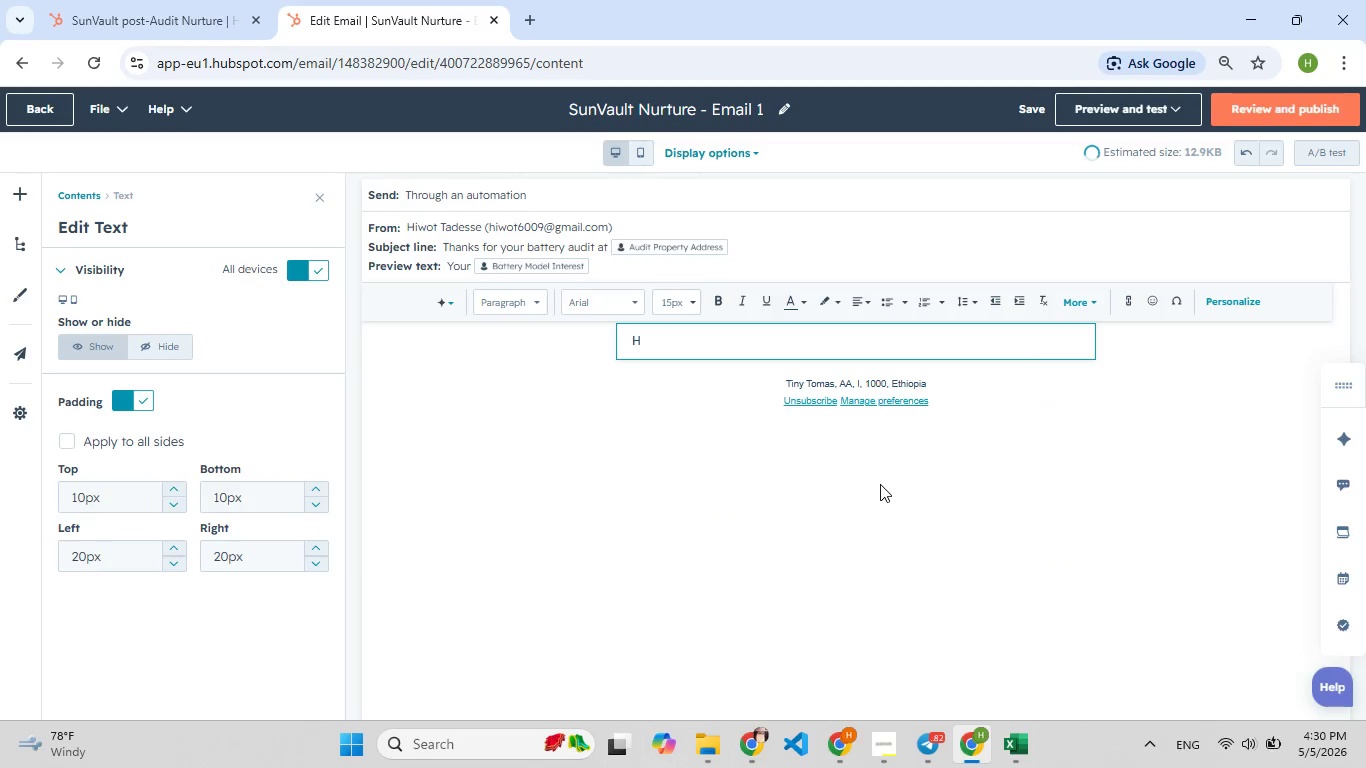 
key(Shift+H)
 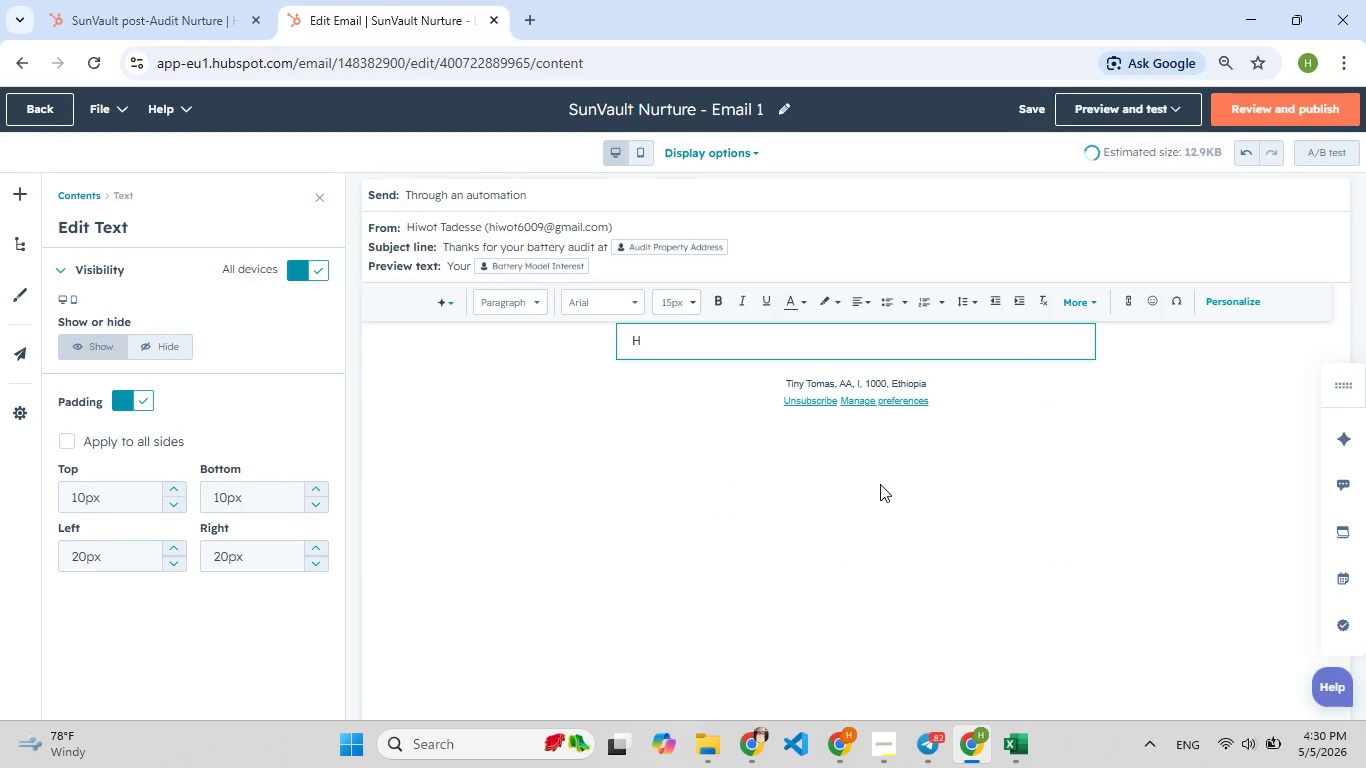 
key(I)
 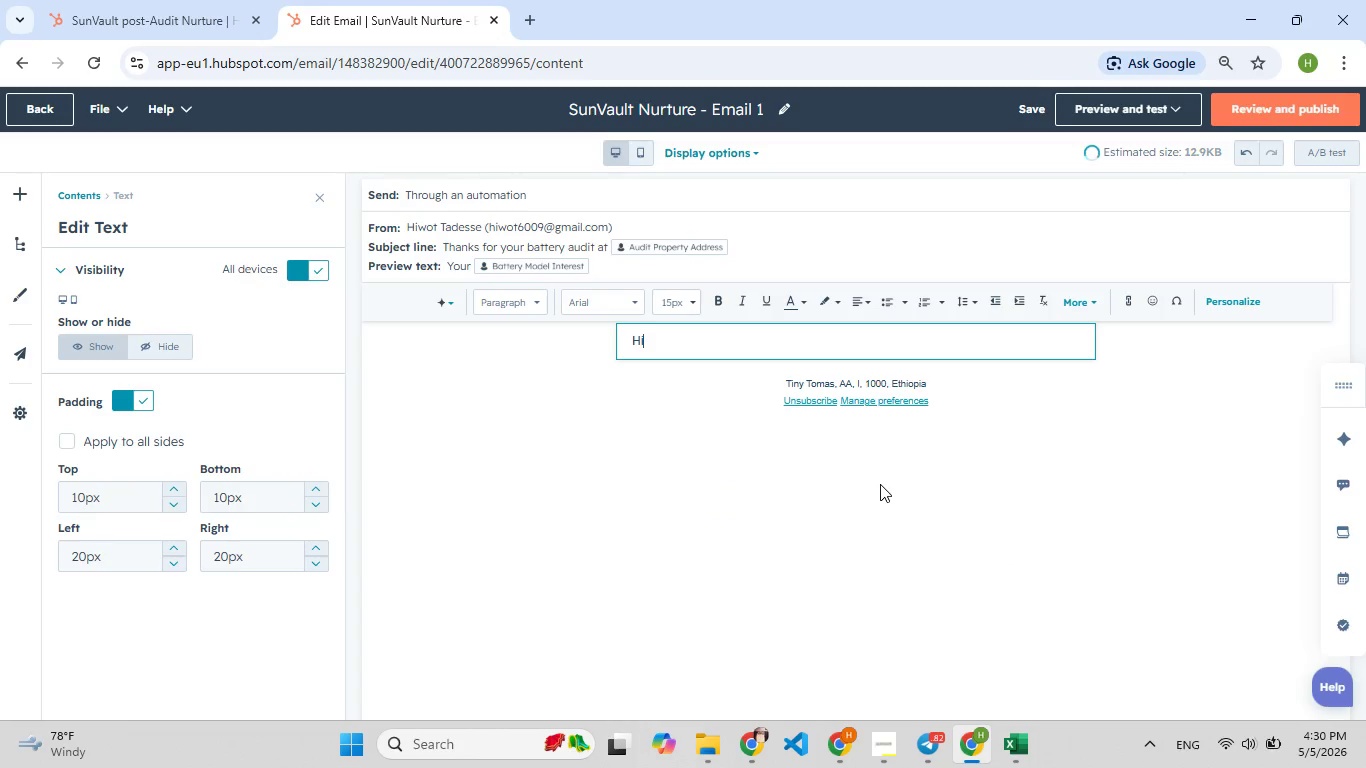 
key(Comma)
 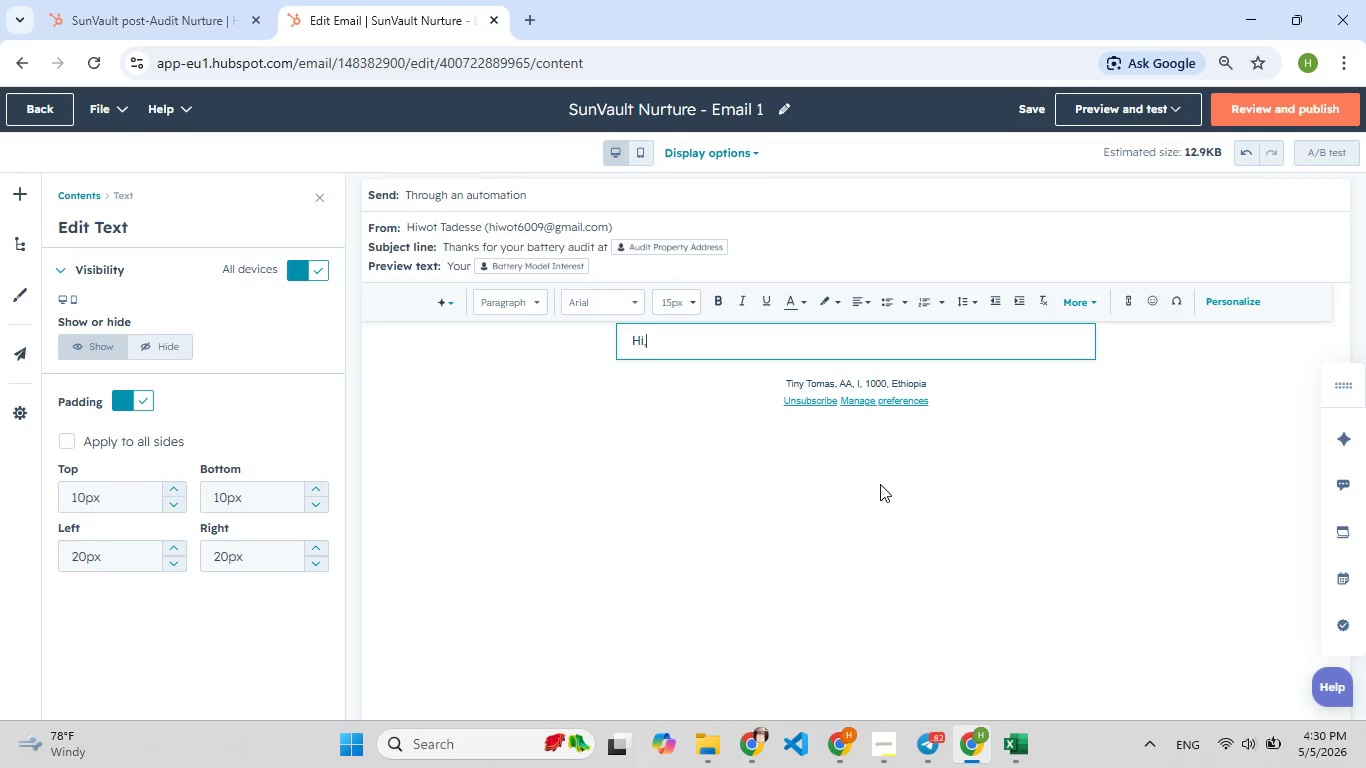 
key(F9)
 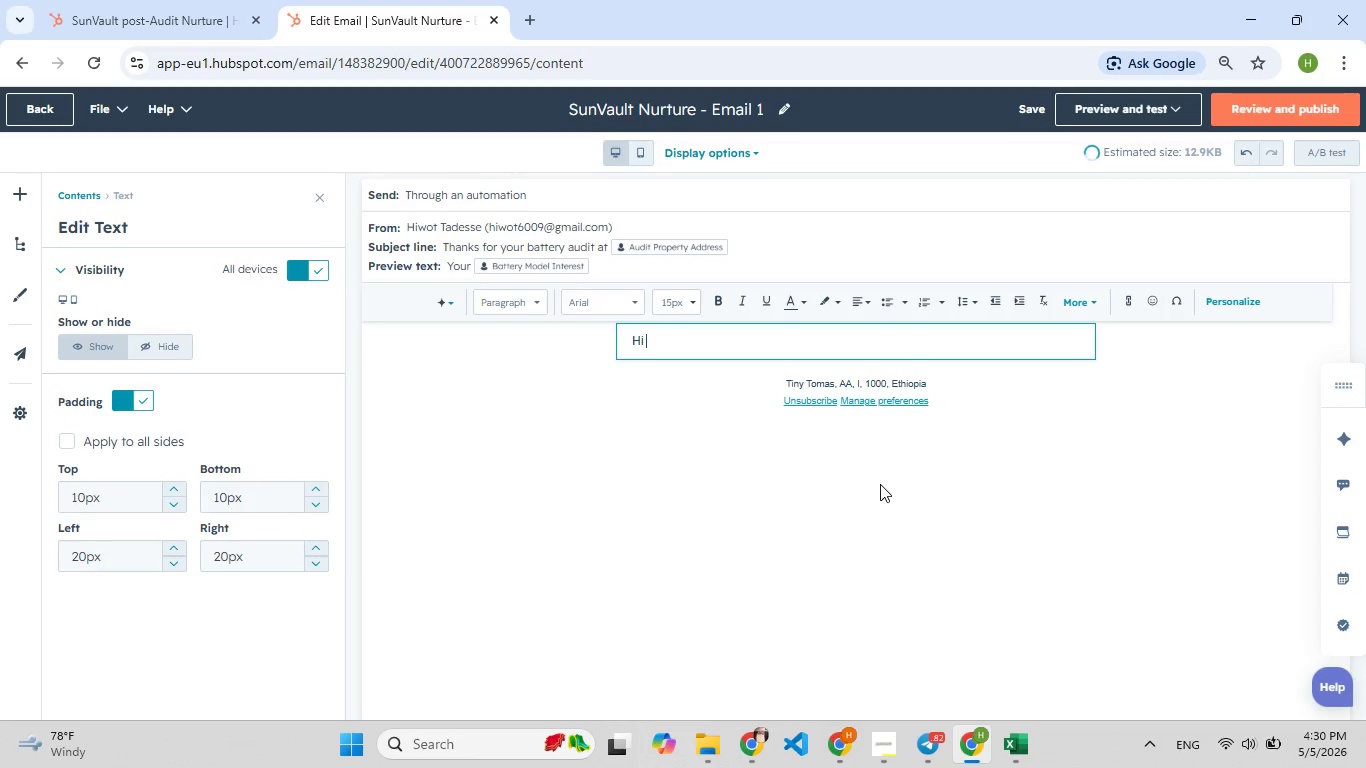 
key(Backspace)
 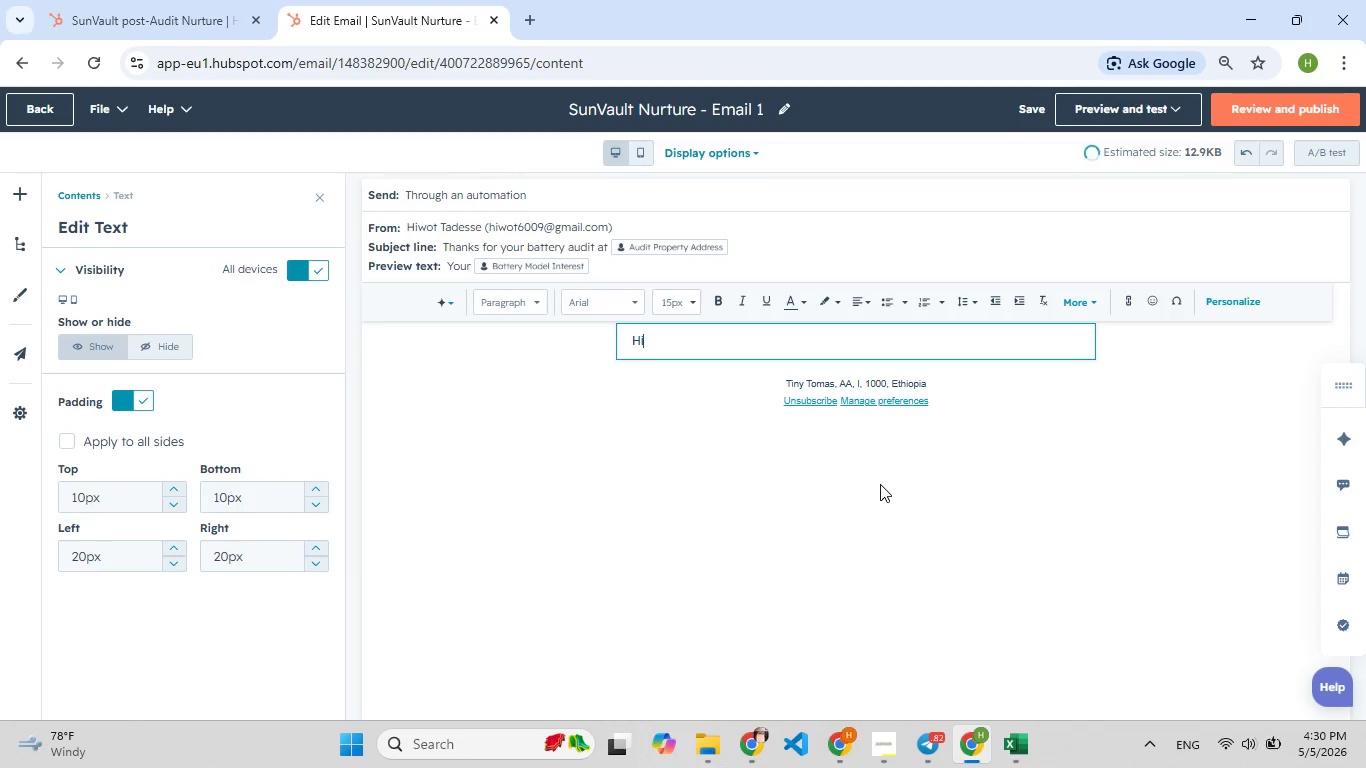 
key(Space)
 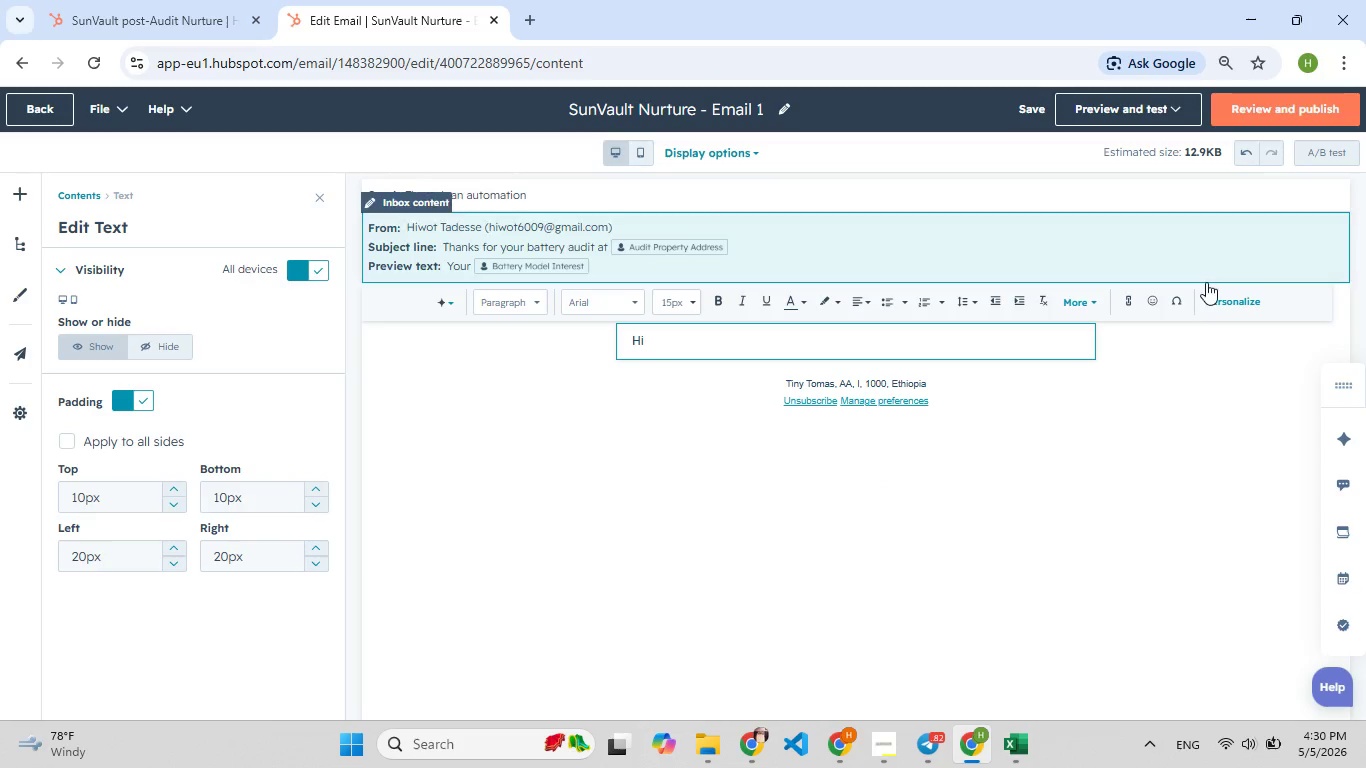 
left_click([1208, 303])
 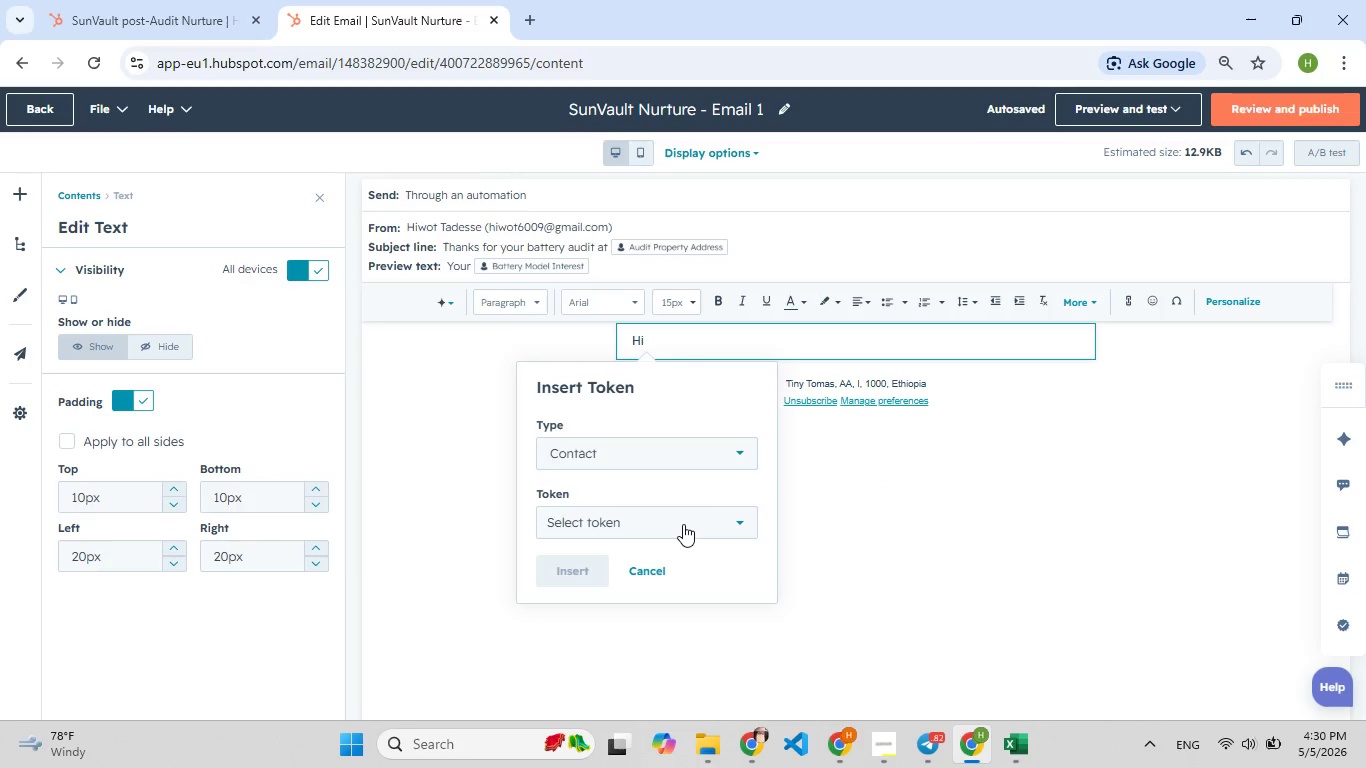 
left_click([683, 522])
 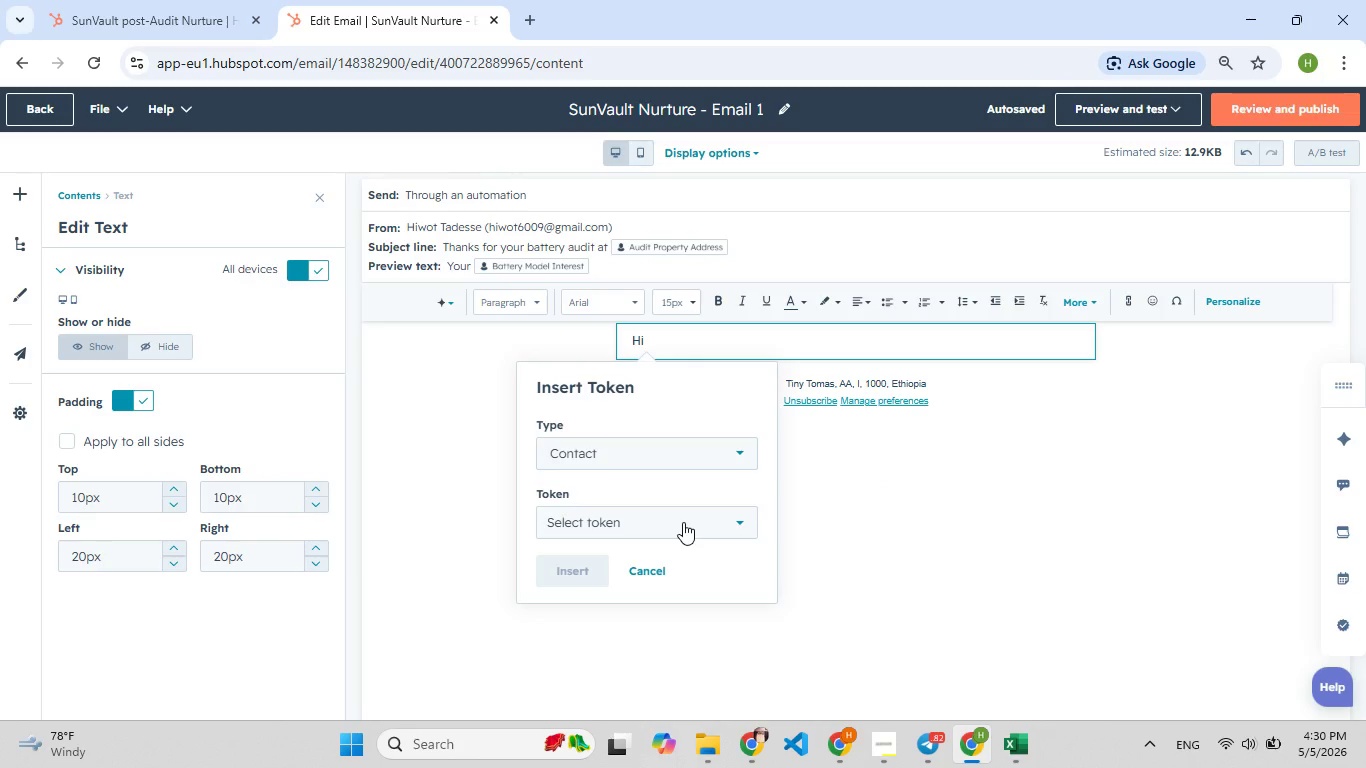 
type(first)
 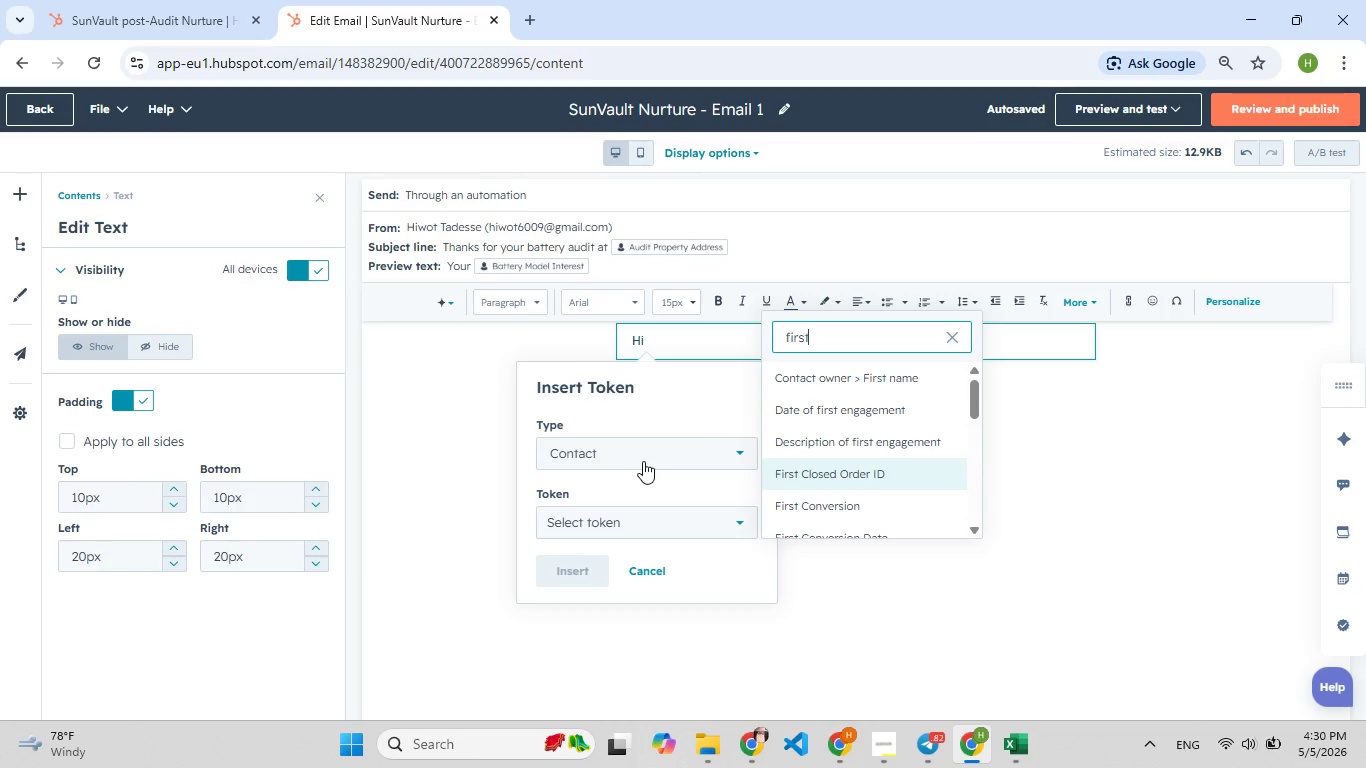 
type( nam)
 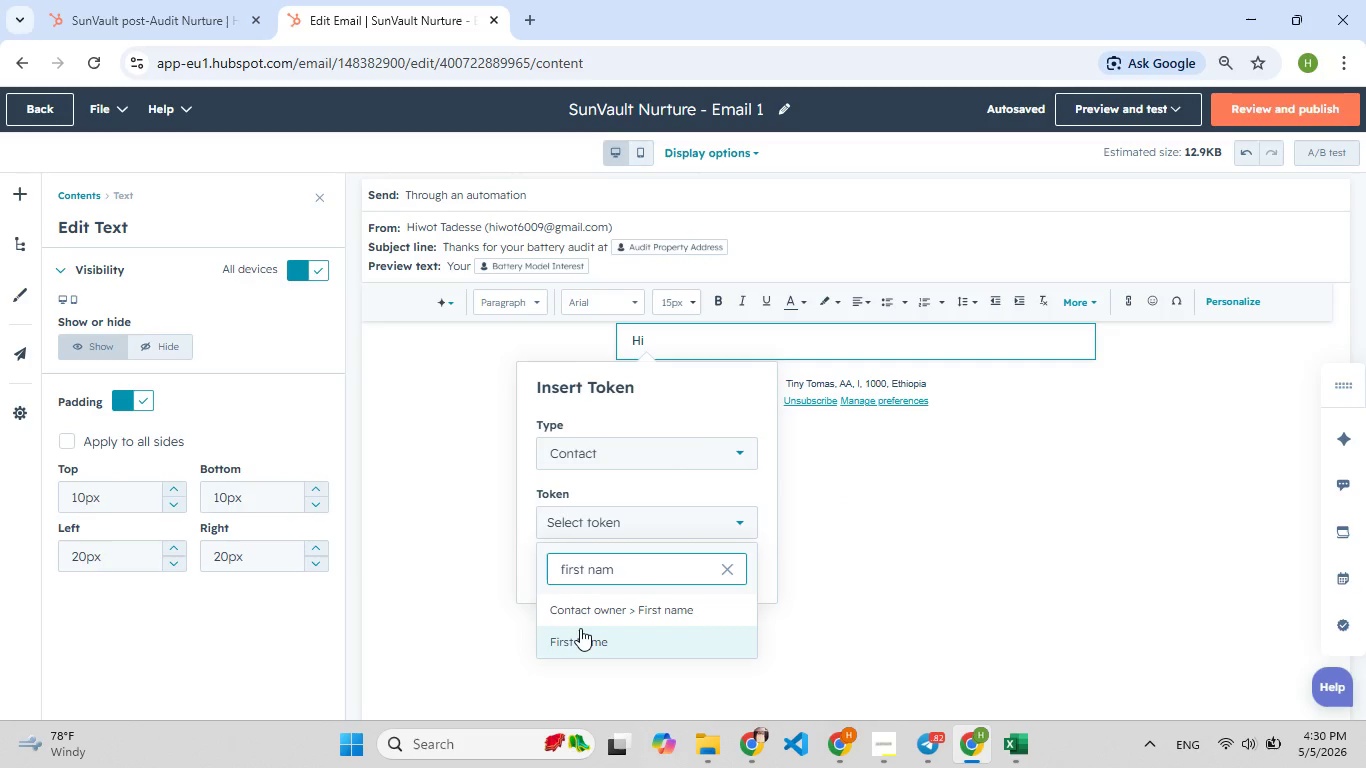 
left_click([580, 631])
 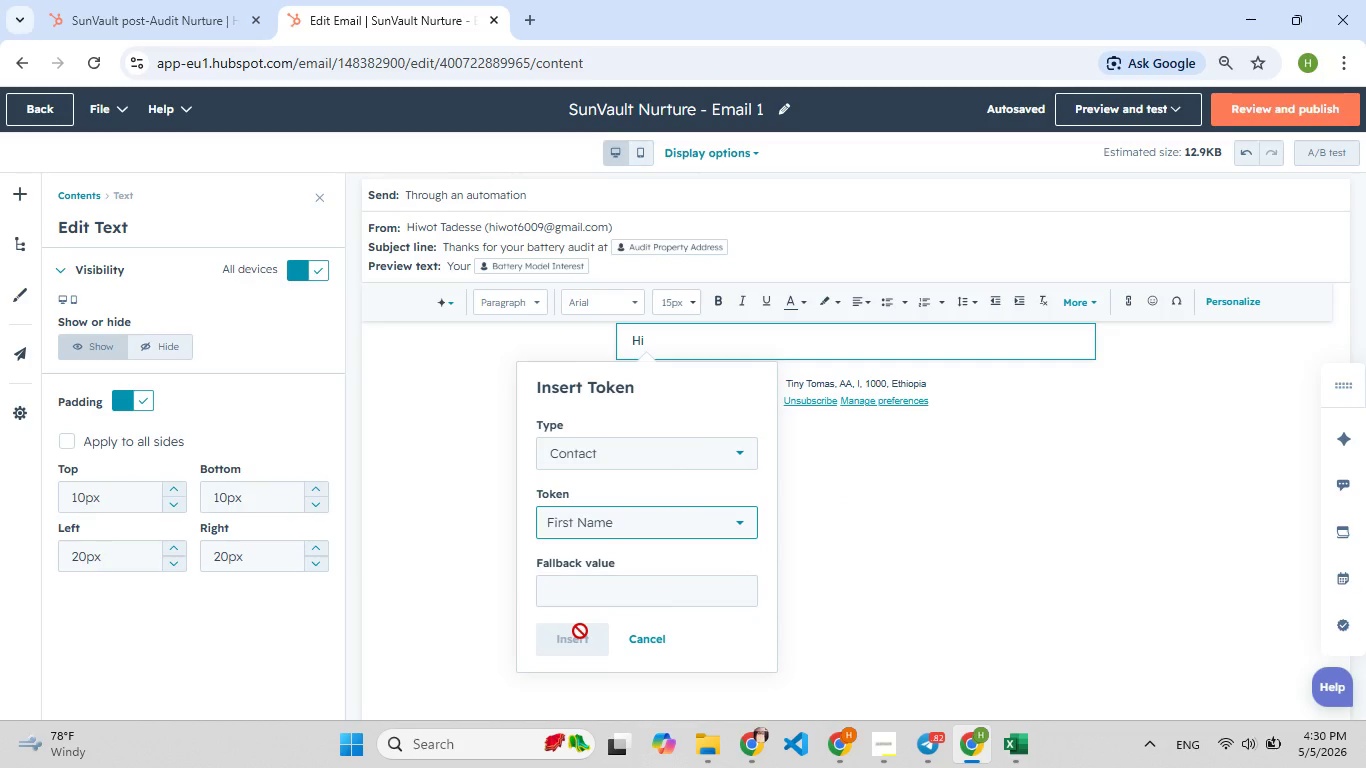 
left_click([576, 594])
 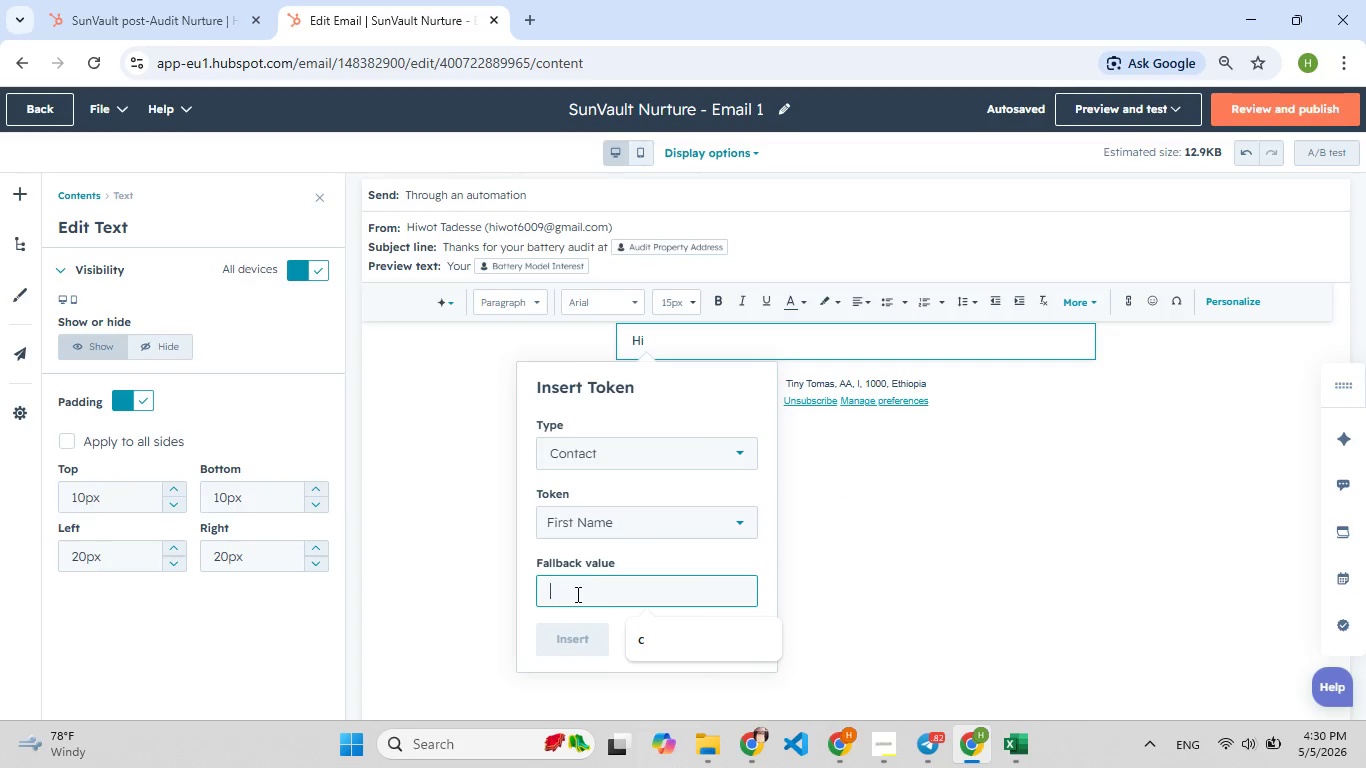 
key(Shift+ShiftLeft)
 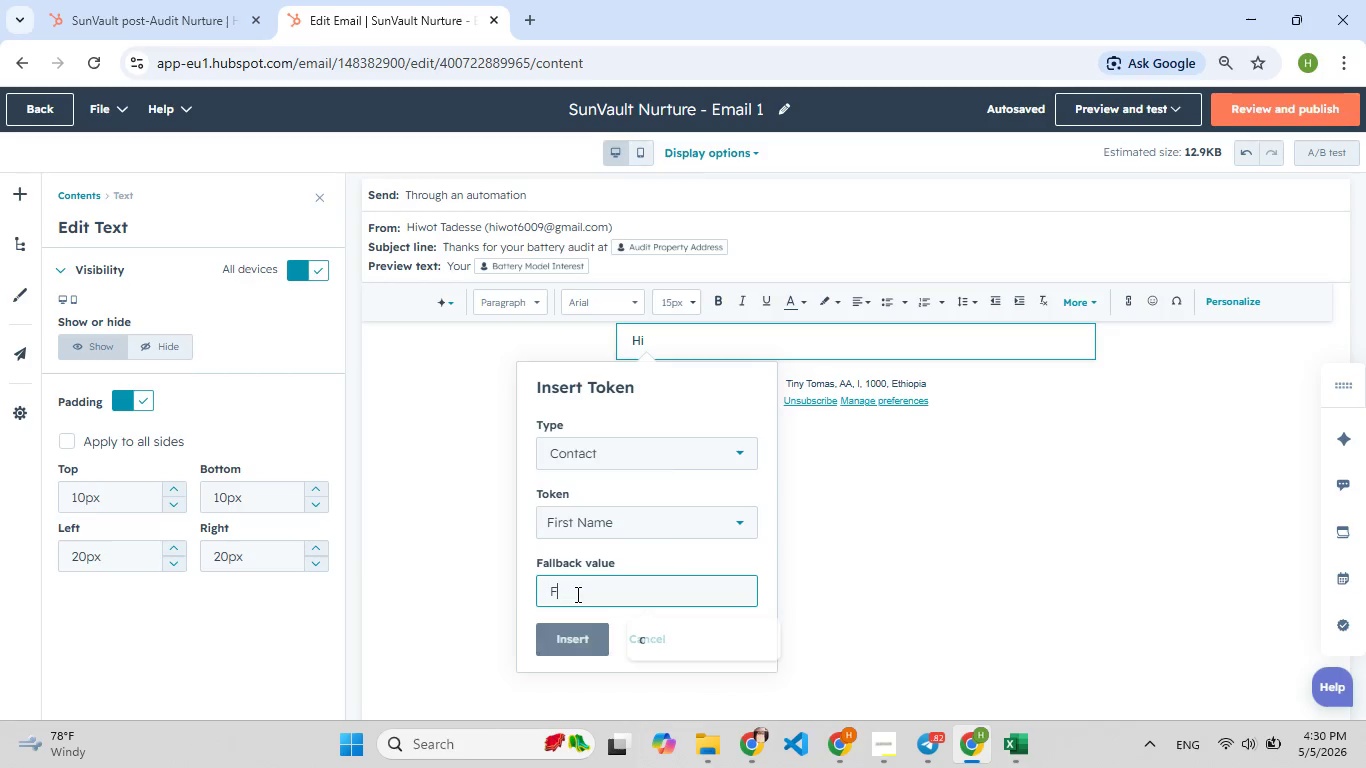 
key(Shift+F)
 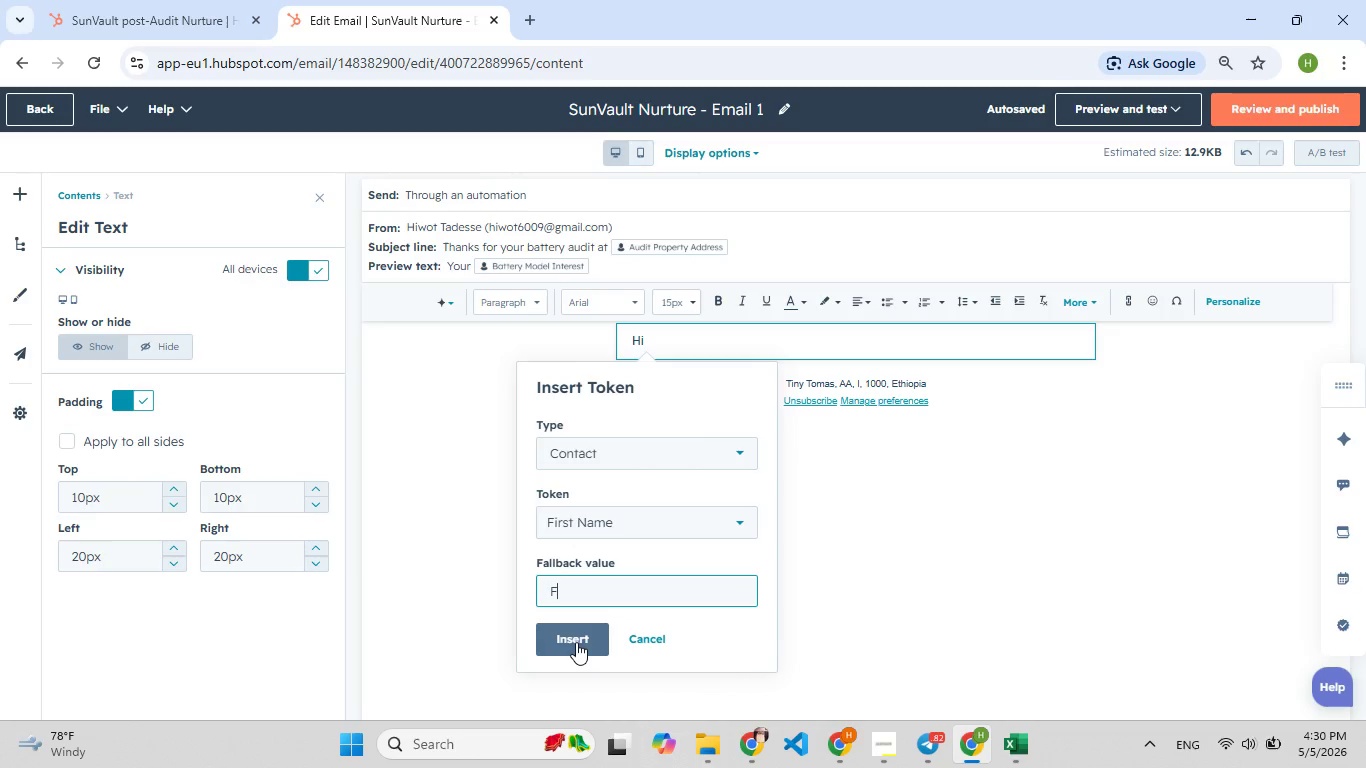 
left_click([576, 642])
 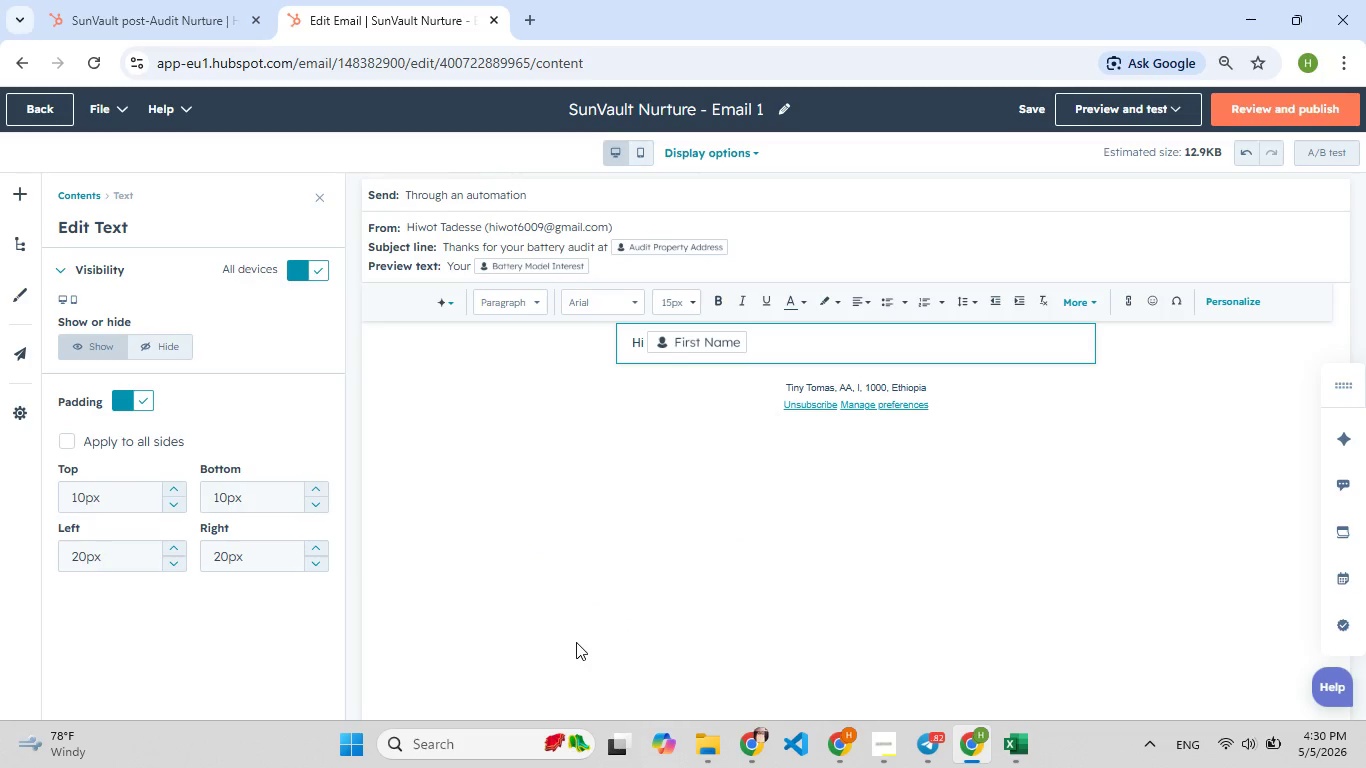 
key(Comma)
 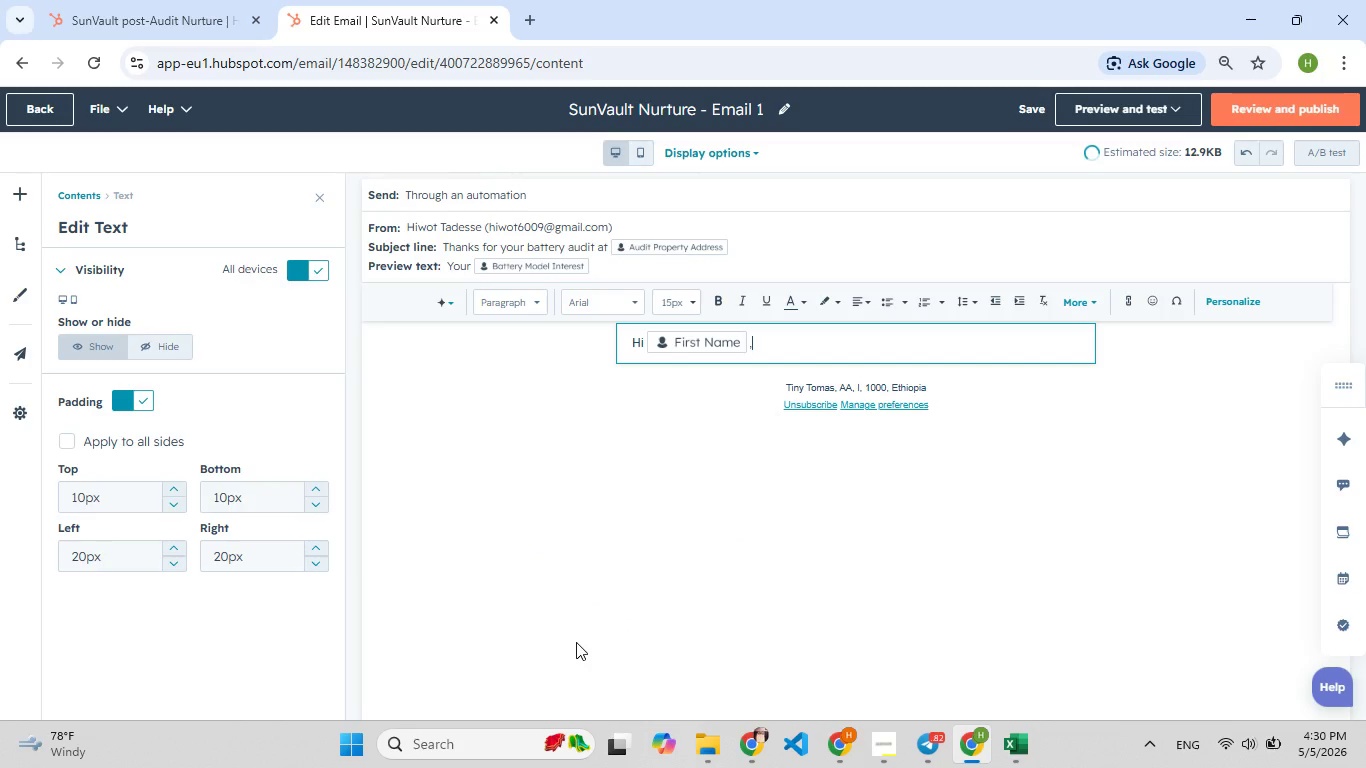 
key(Enter)
 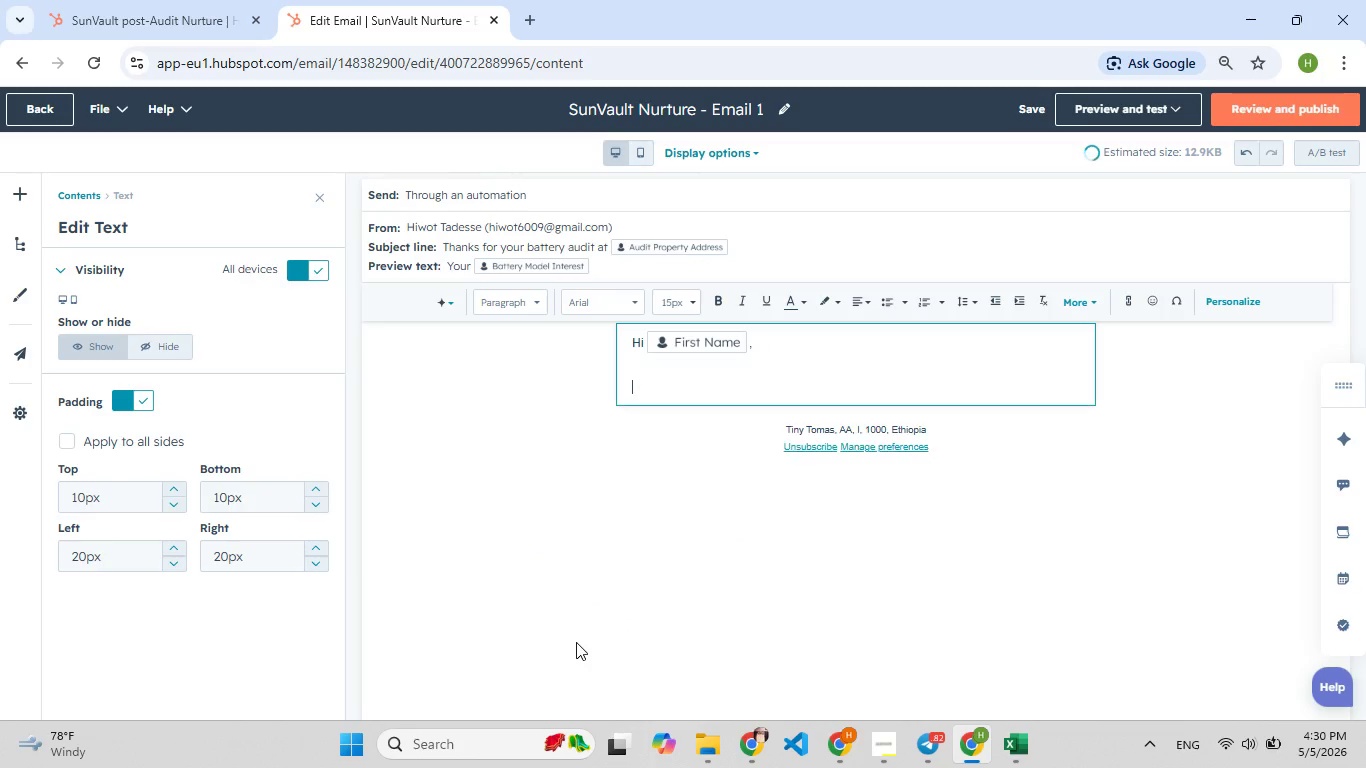 
key(Enter)
 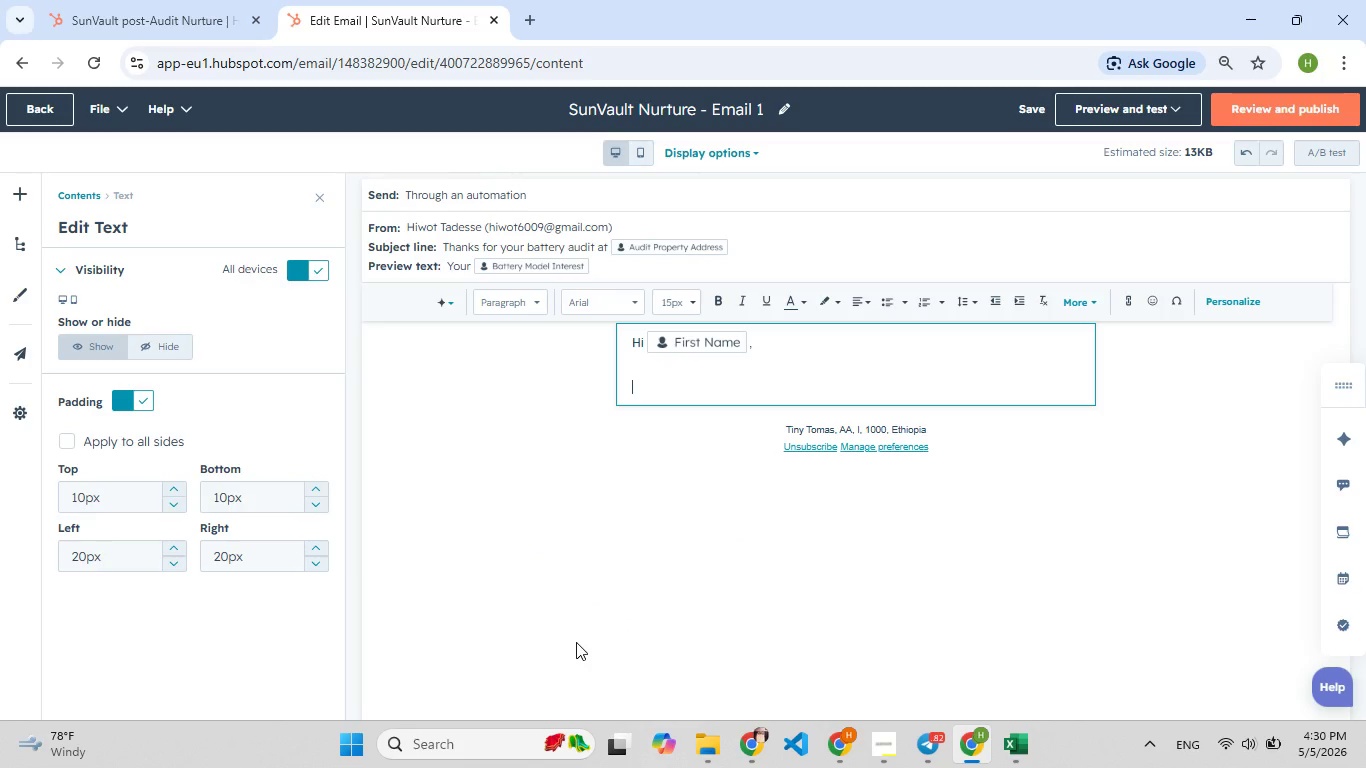 
type(Th[F7]anky[F9])
key(Backspace)
type( you a[F8]gain )
 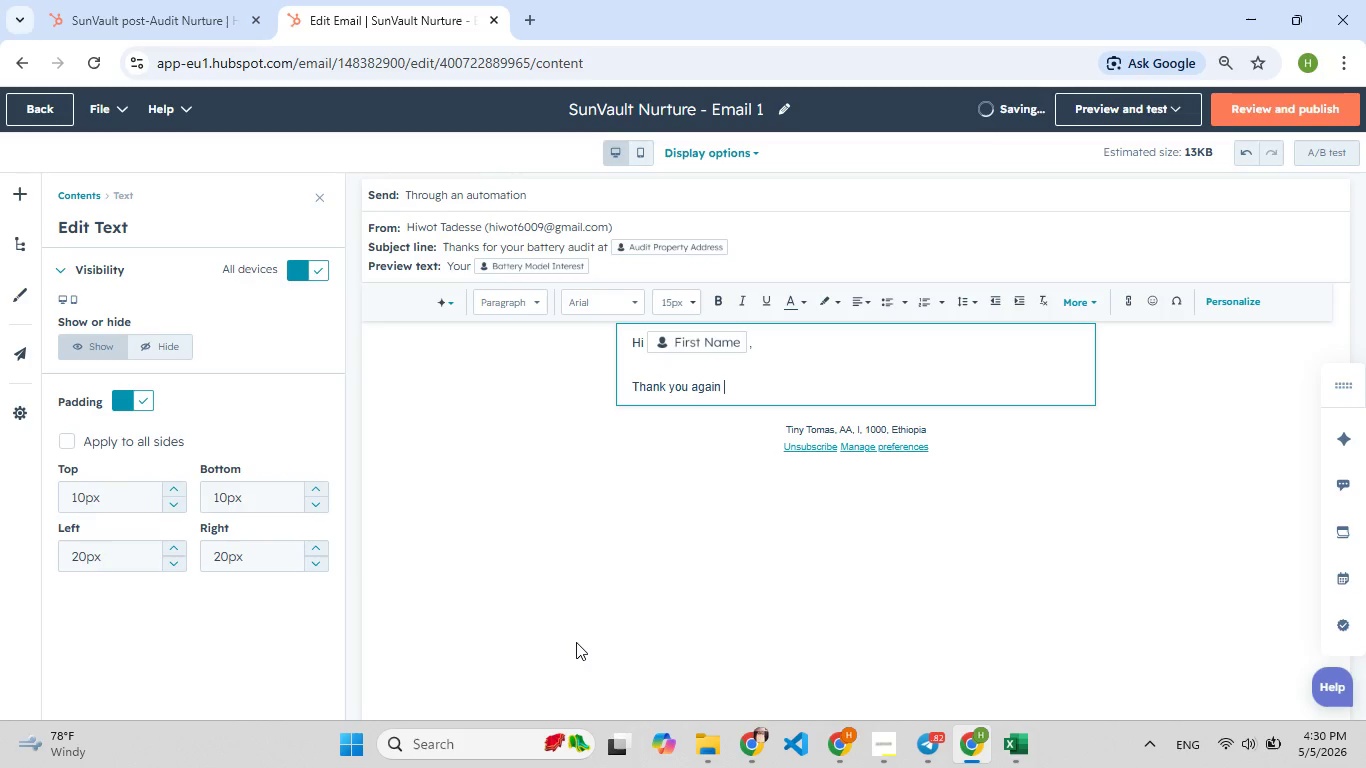 
type(for allowin[F8]g Us to ca)
key(Backspace)
type([F9]omplete Your site)
 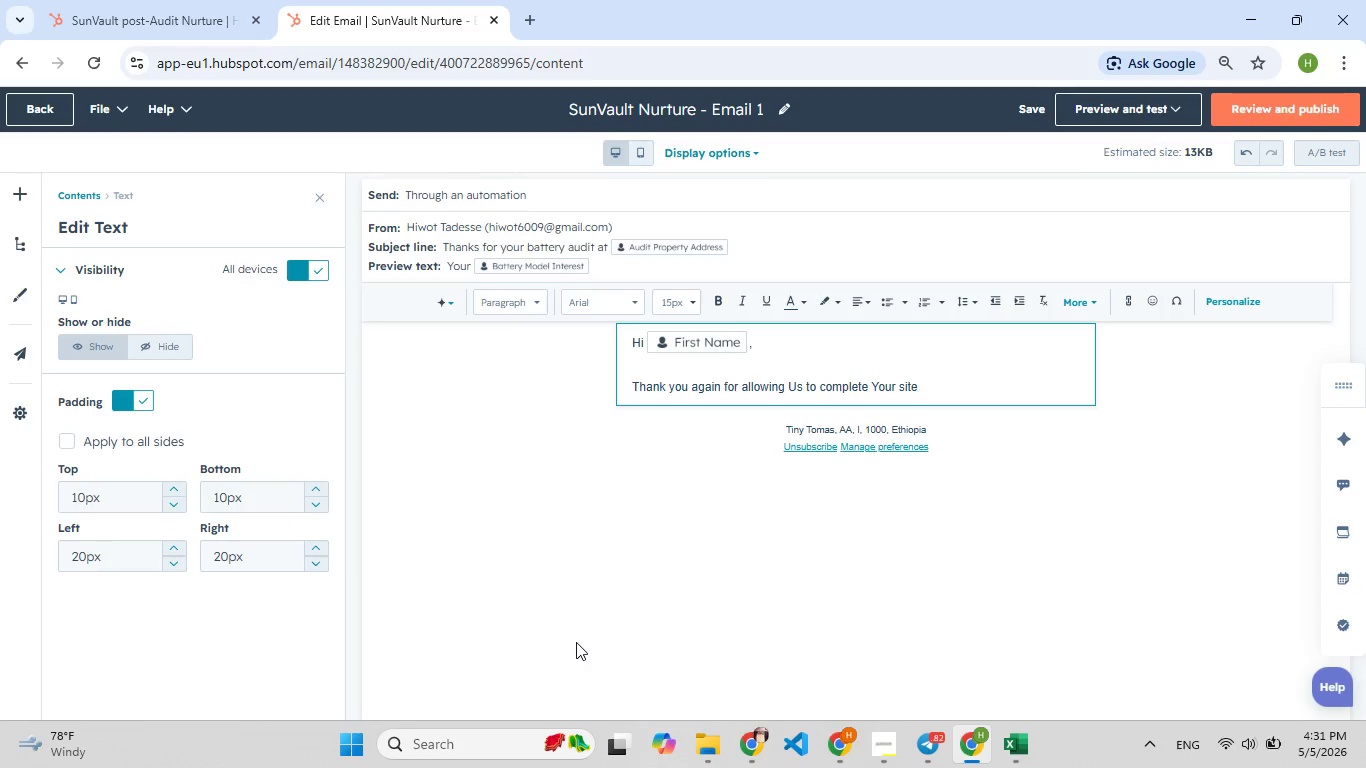 
type( Audit at )
 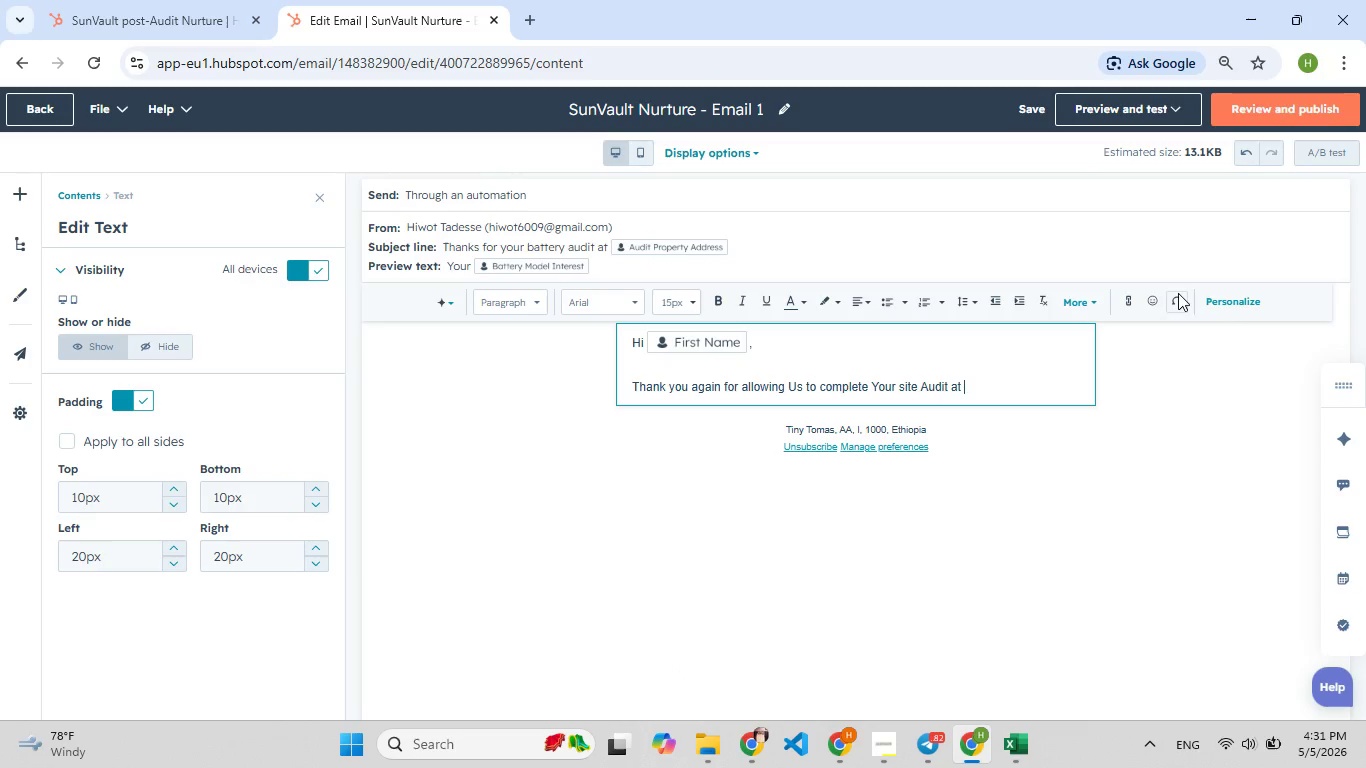 
left_click([1227, 302])
 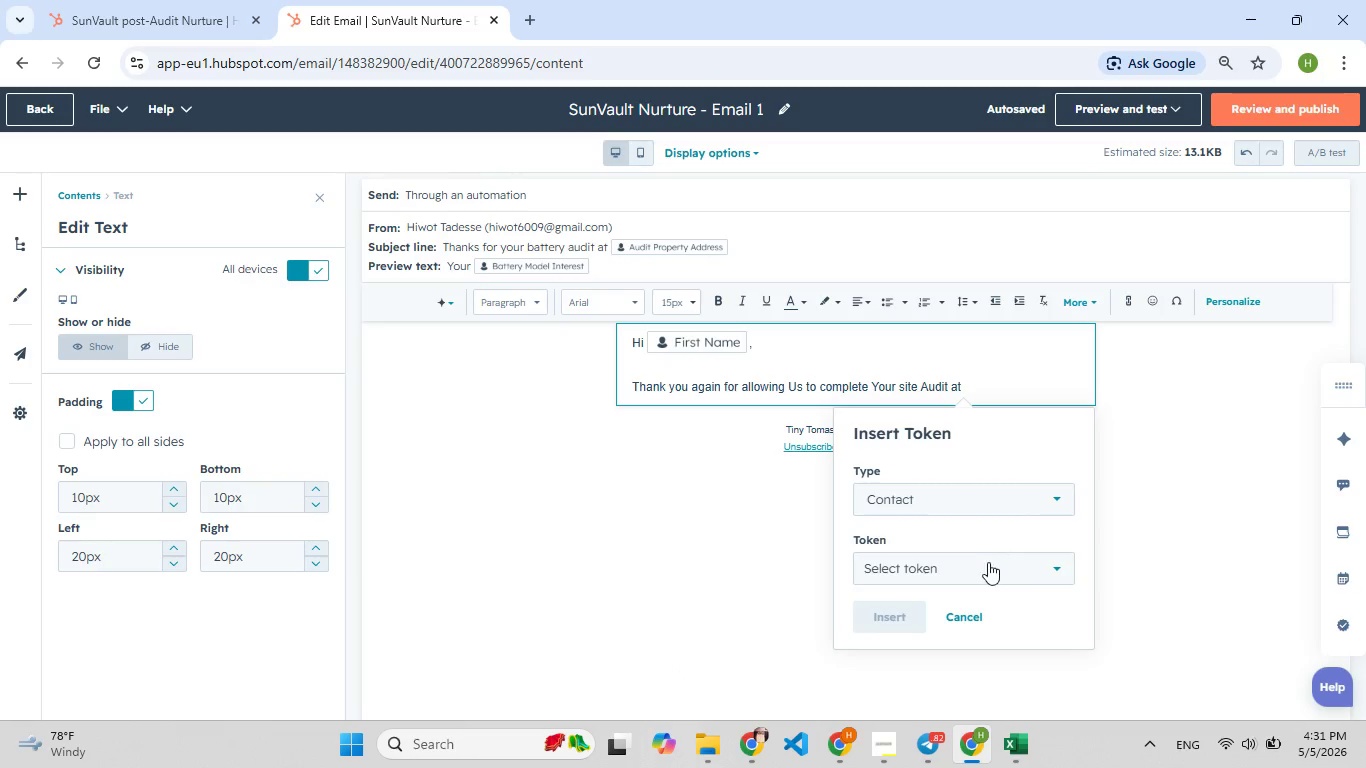 
left_click([986, 568])
 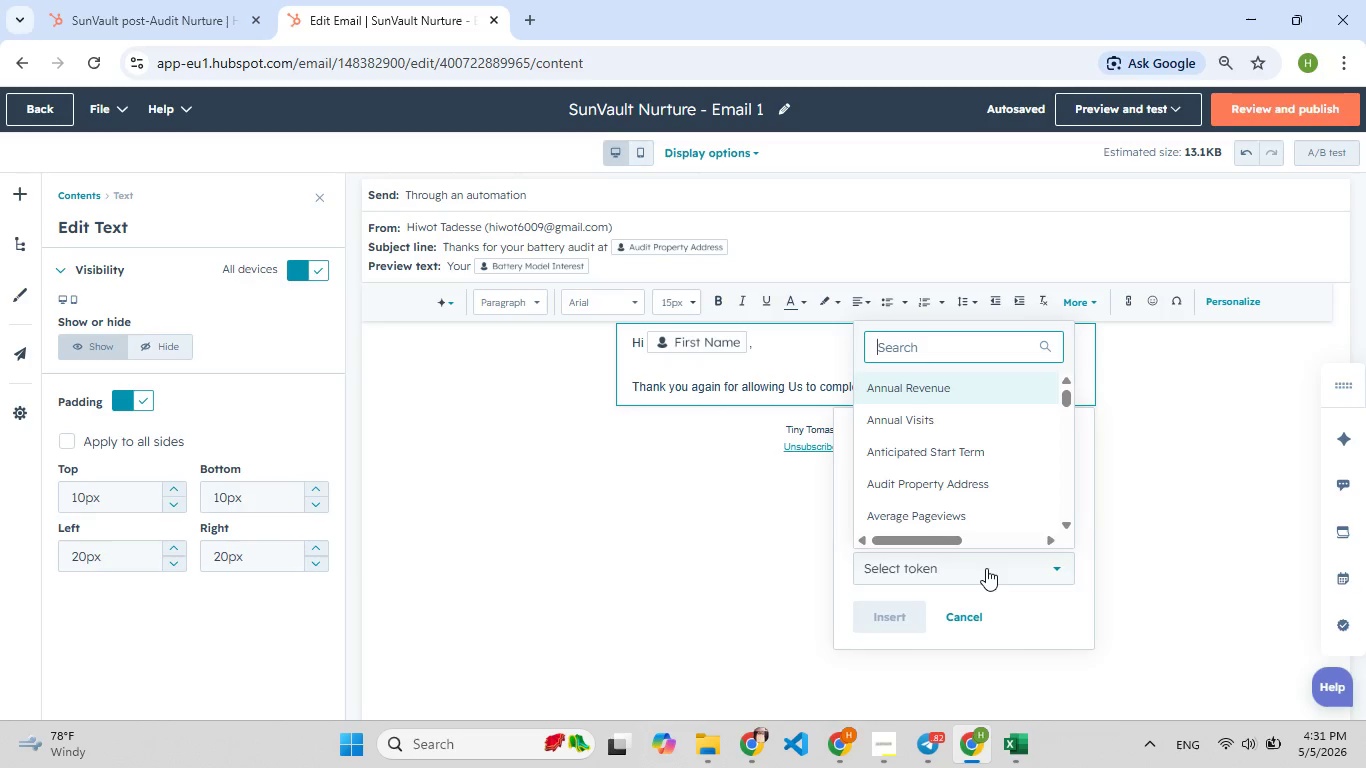 
type(prop)
 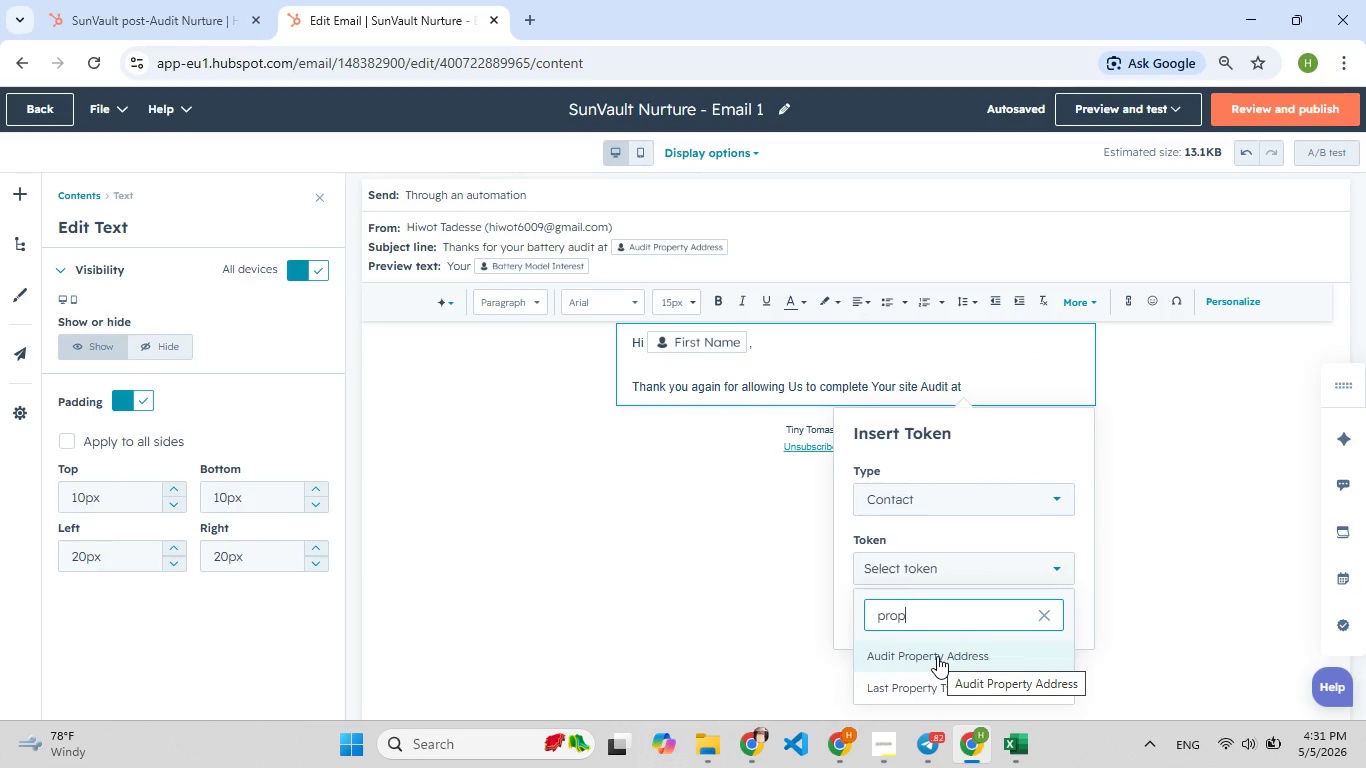 
left_click([937, 656])
 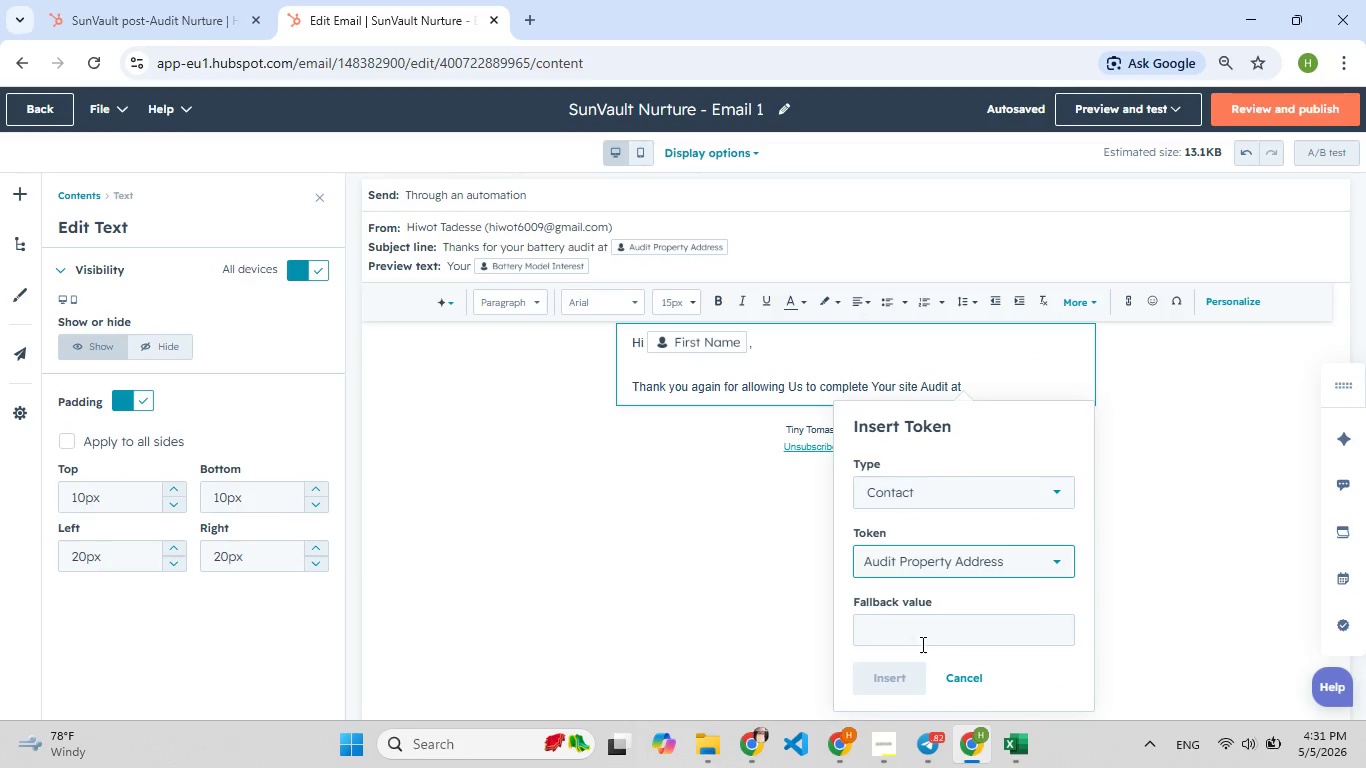 
left_click([918, 638])
 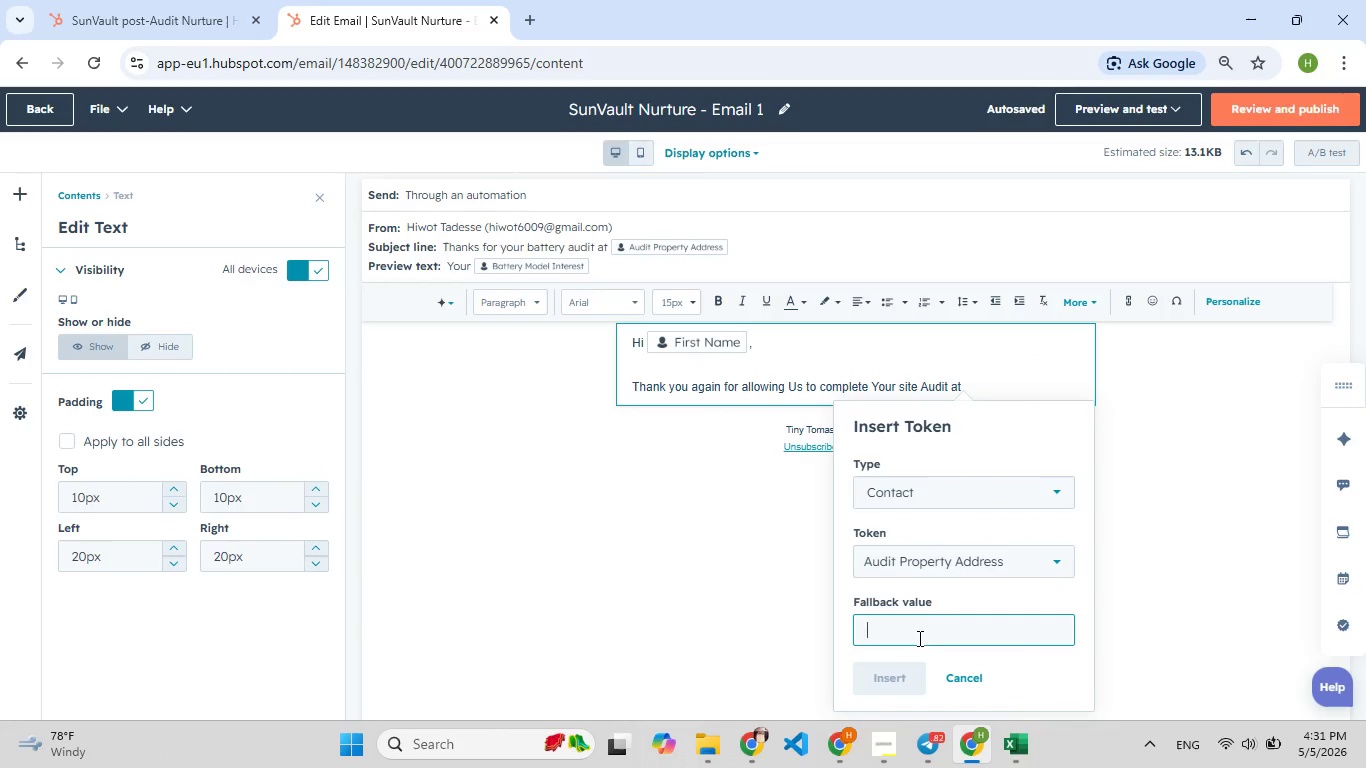 
key(A)
 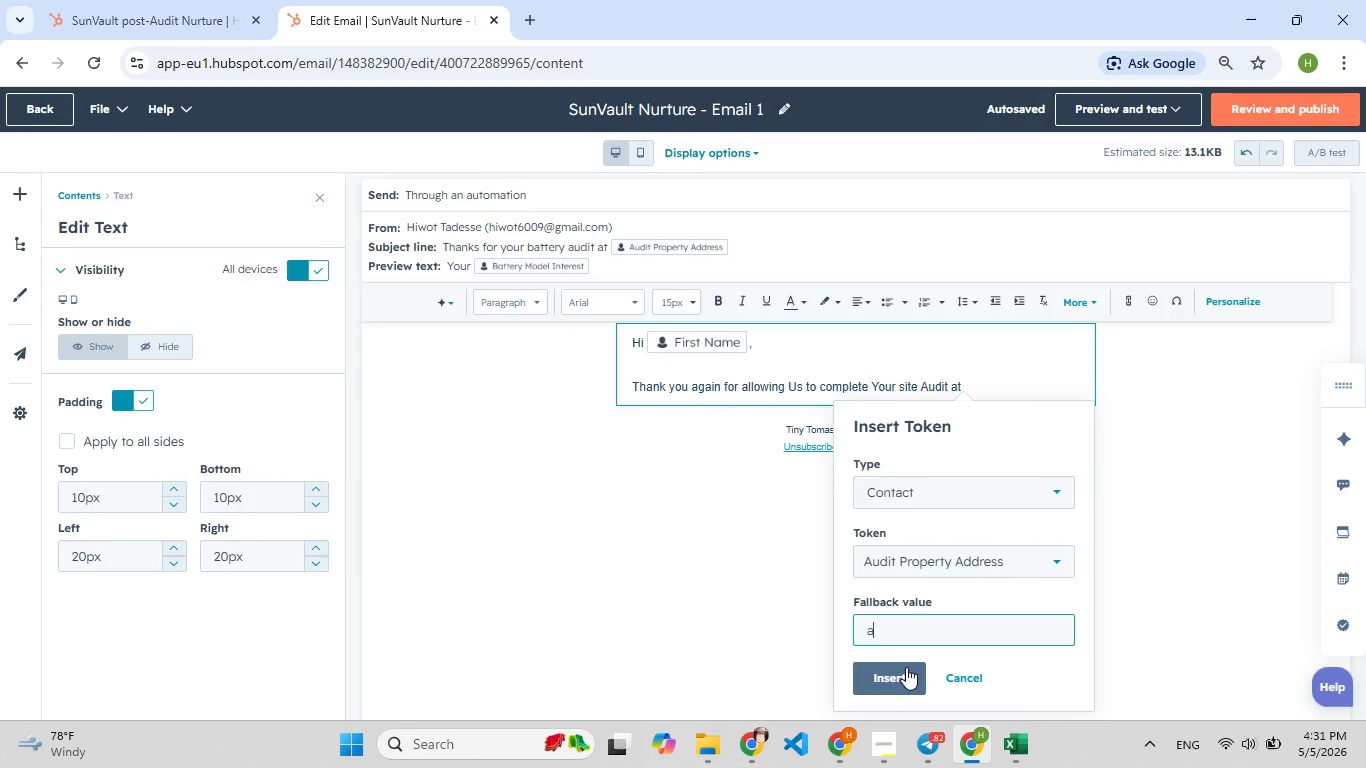 
wait(7.08)
 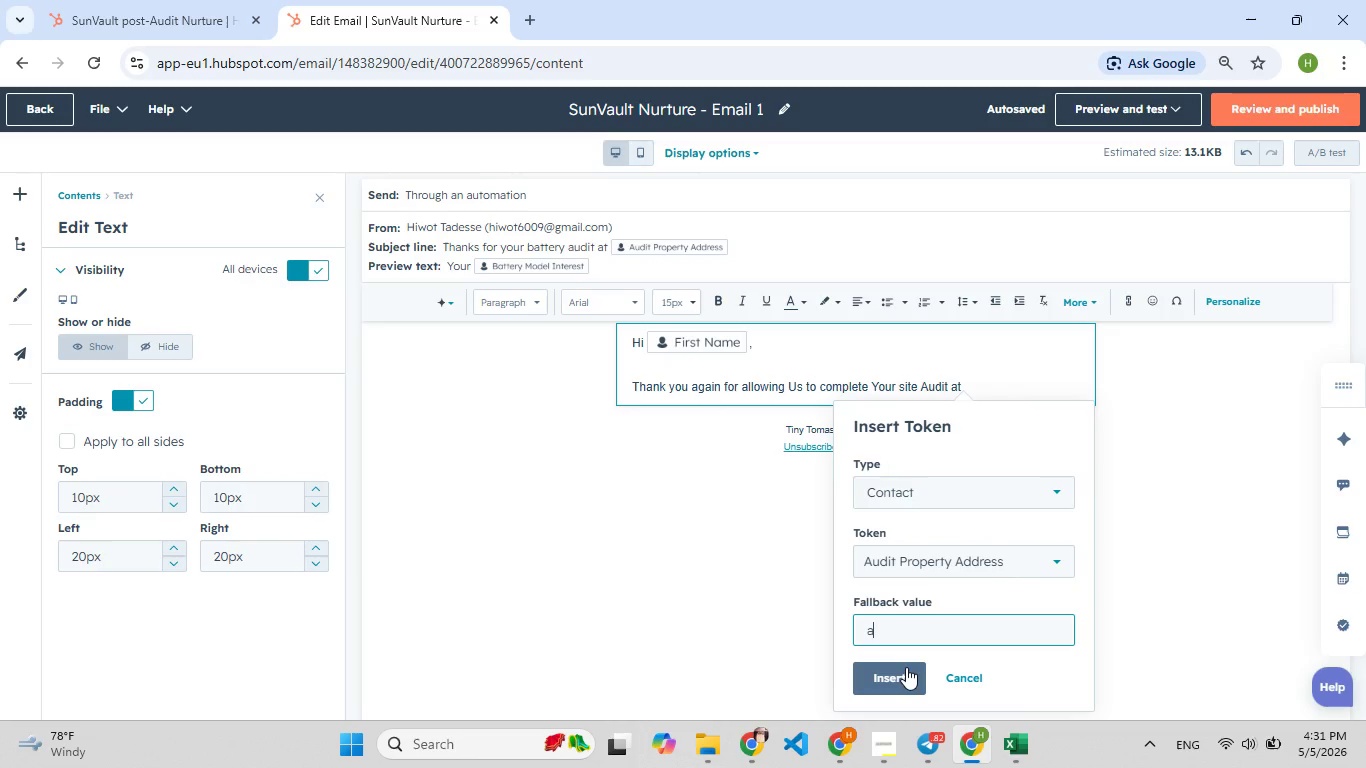 
double_click([901, 683])
 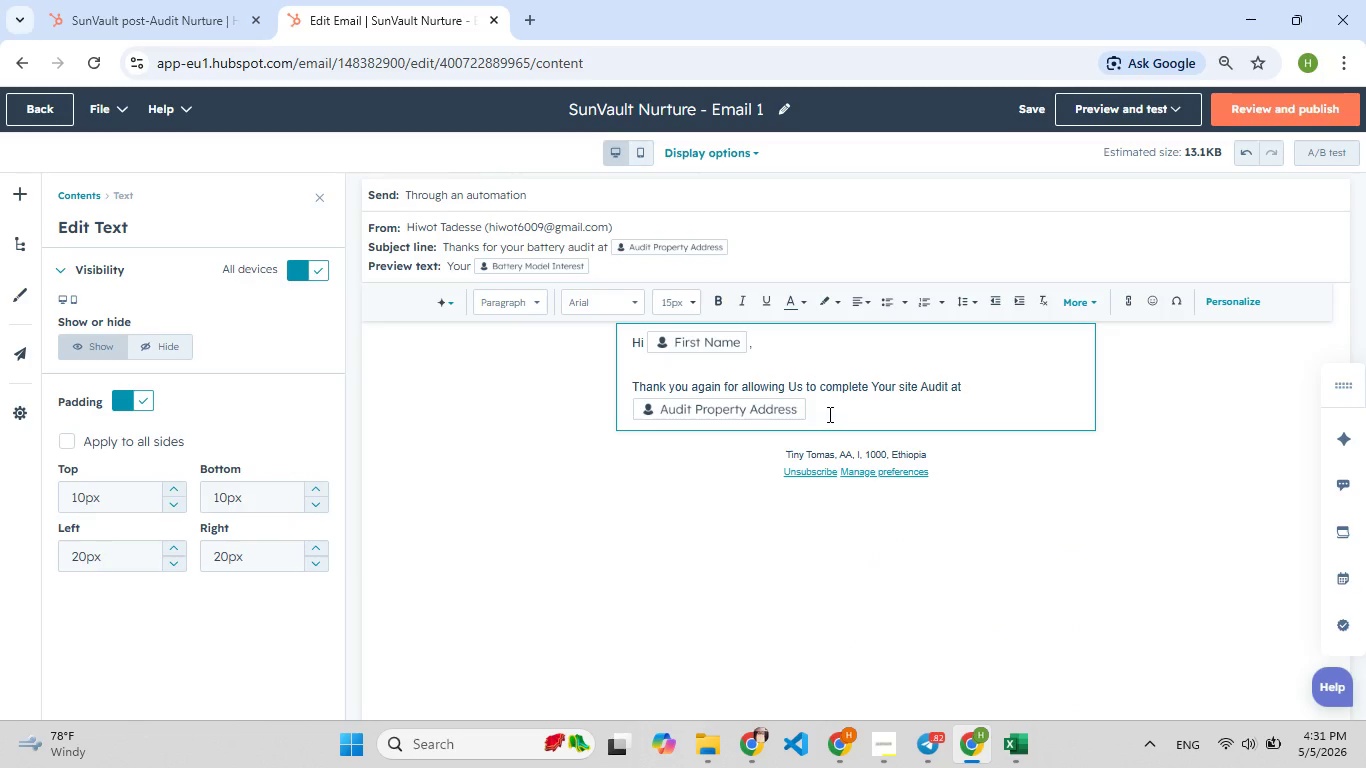 
left_click([828, 415])
 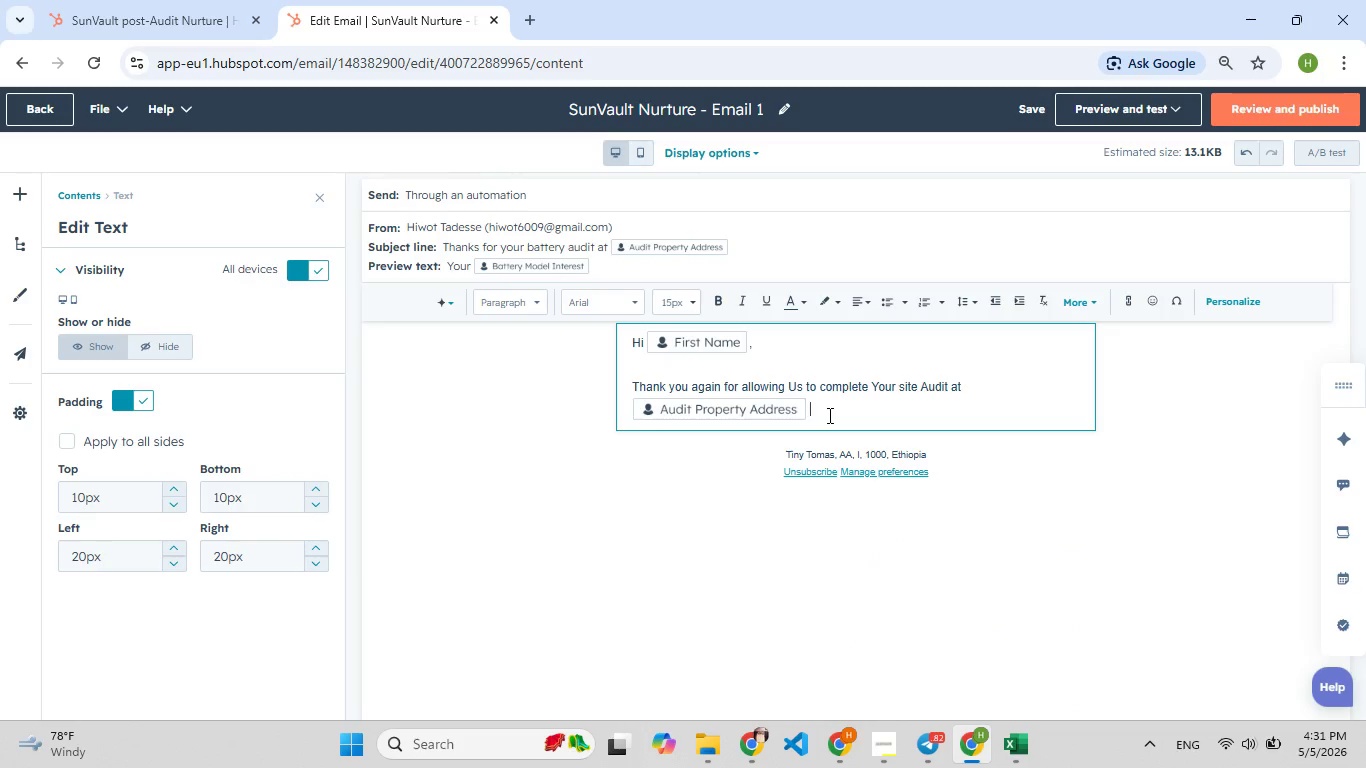 
key(Space)
 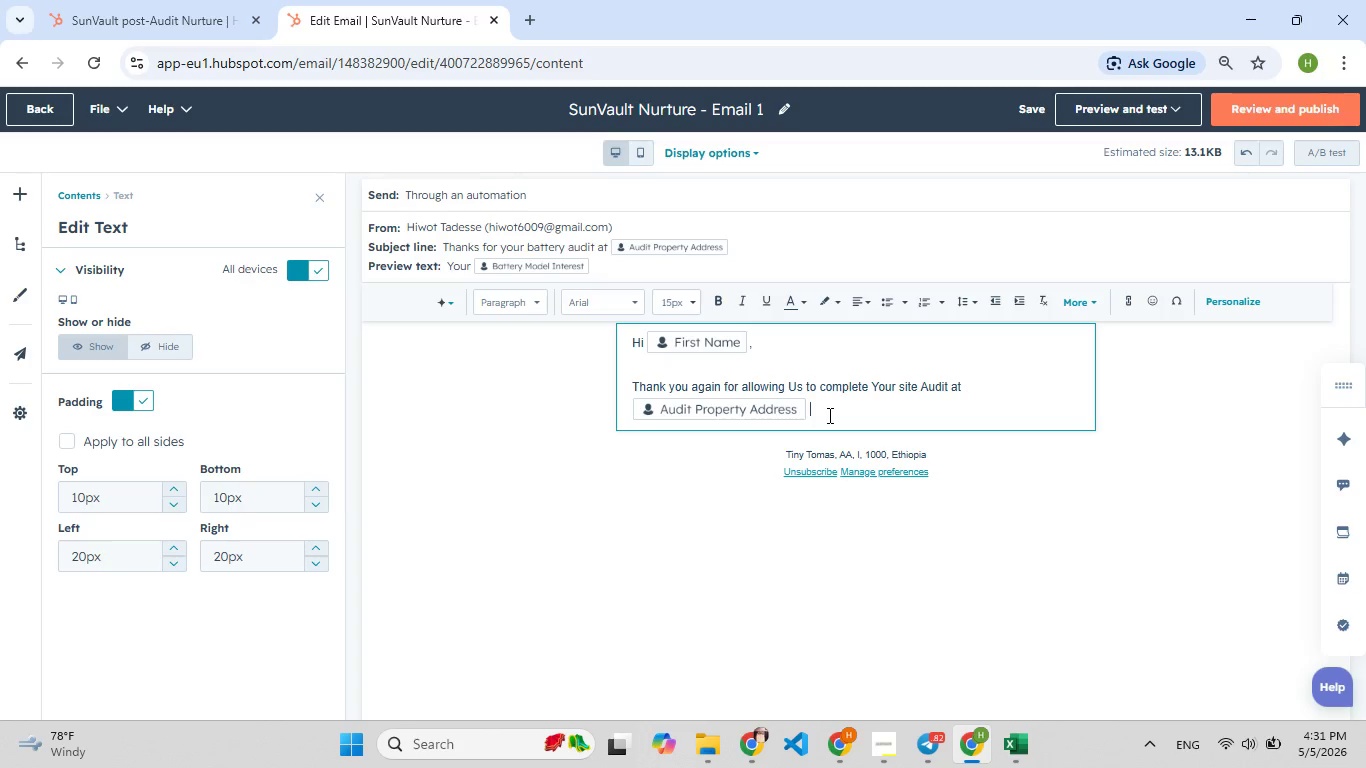 
key(Period)
 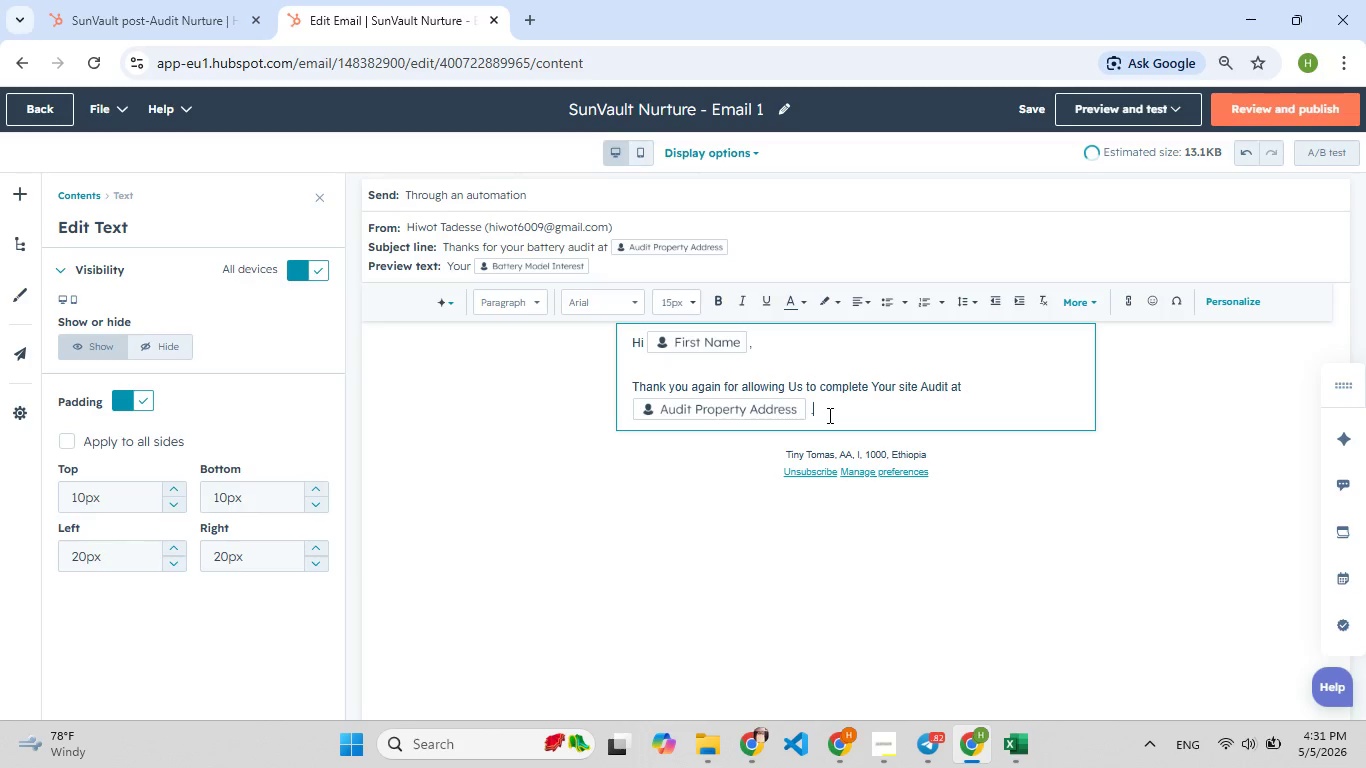 
key(Enter)
 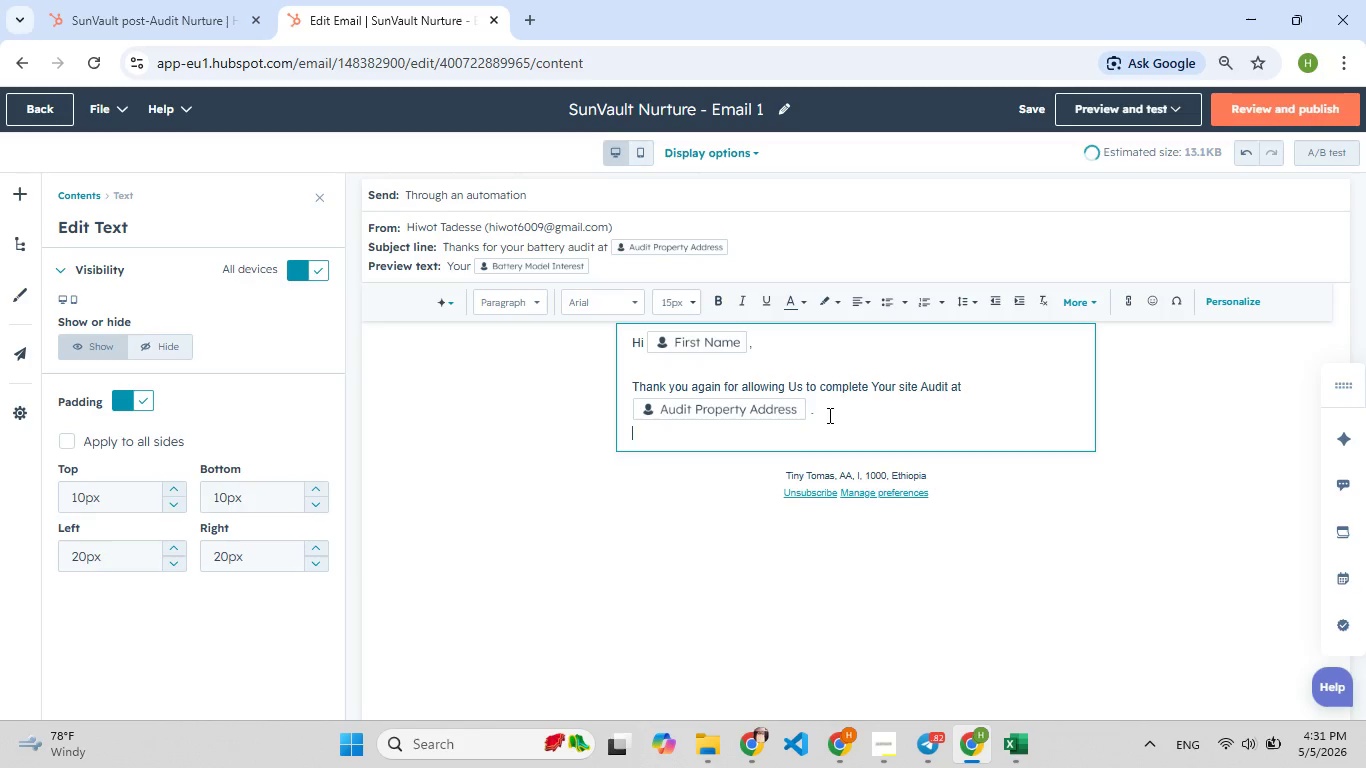 
key(Enter)
 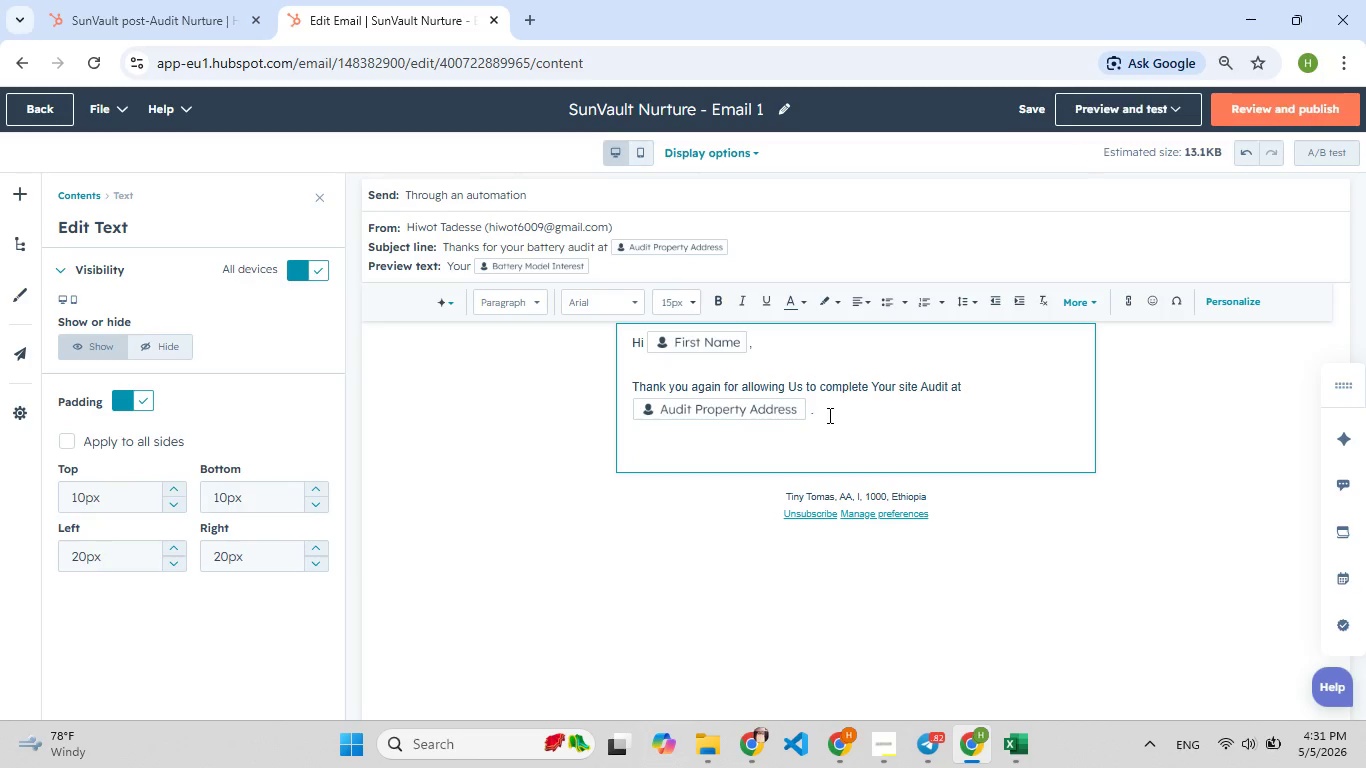 
hold_key(key=CapsLock, duration=0.48)
 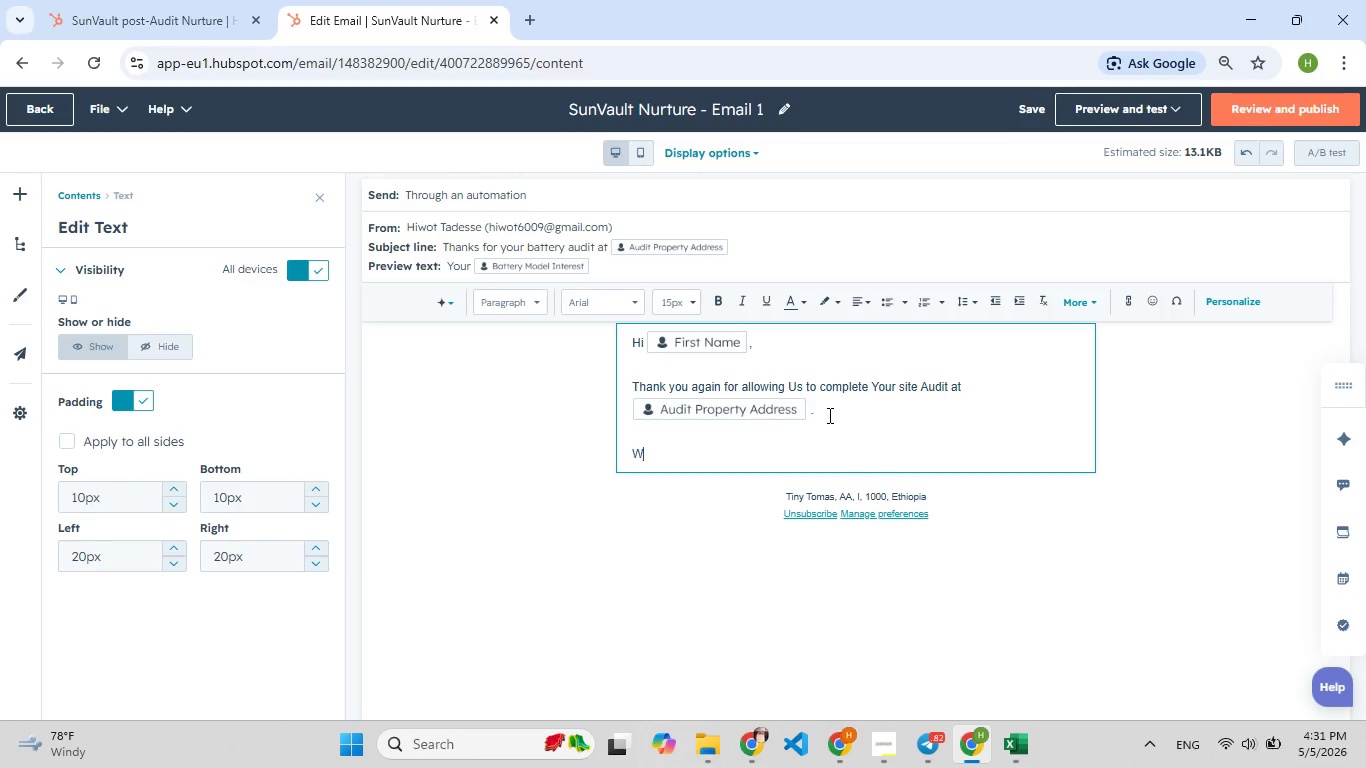 
type(We appreciate t[F7]he time you spent wit[F7]h ot)
key(Backspace)
type([F9]r tec[F7]hnician, and know th[F7]at ch[F7]oosin[F8]g th[F7]e ri[F8]g[F7]ht)
 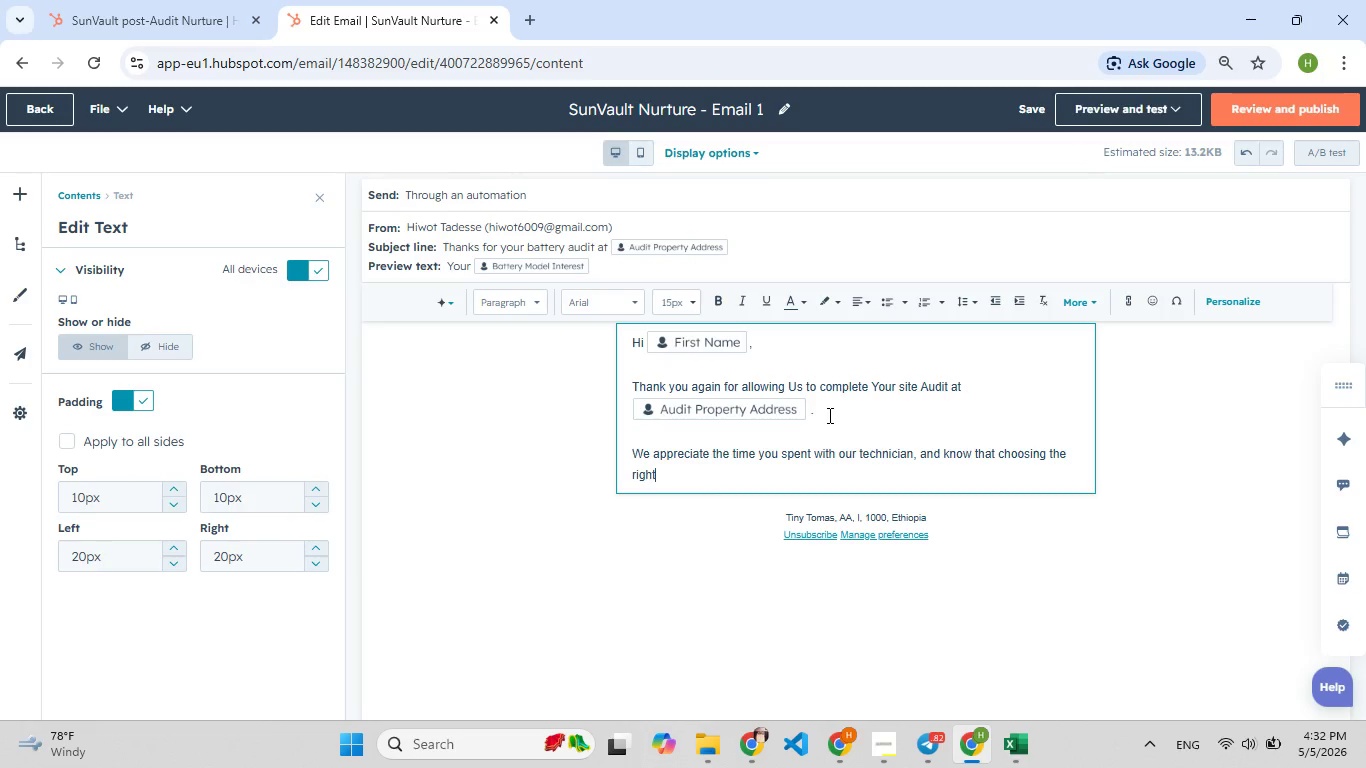 
wait(11.39)
 